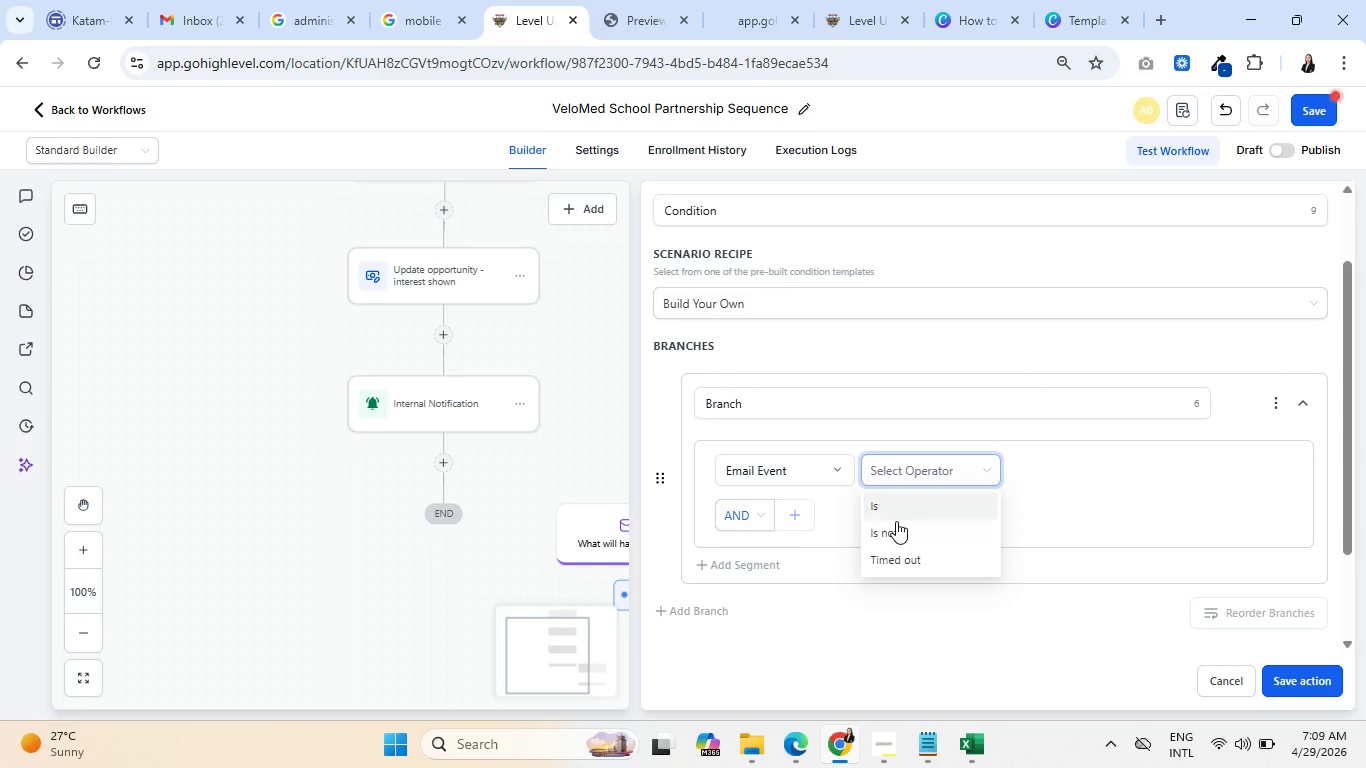 
left_click([900, 501])
 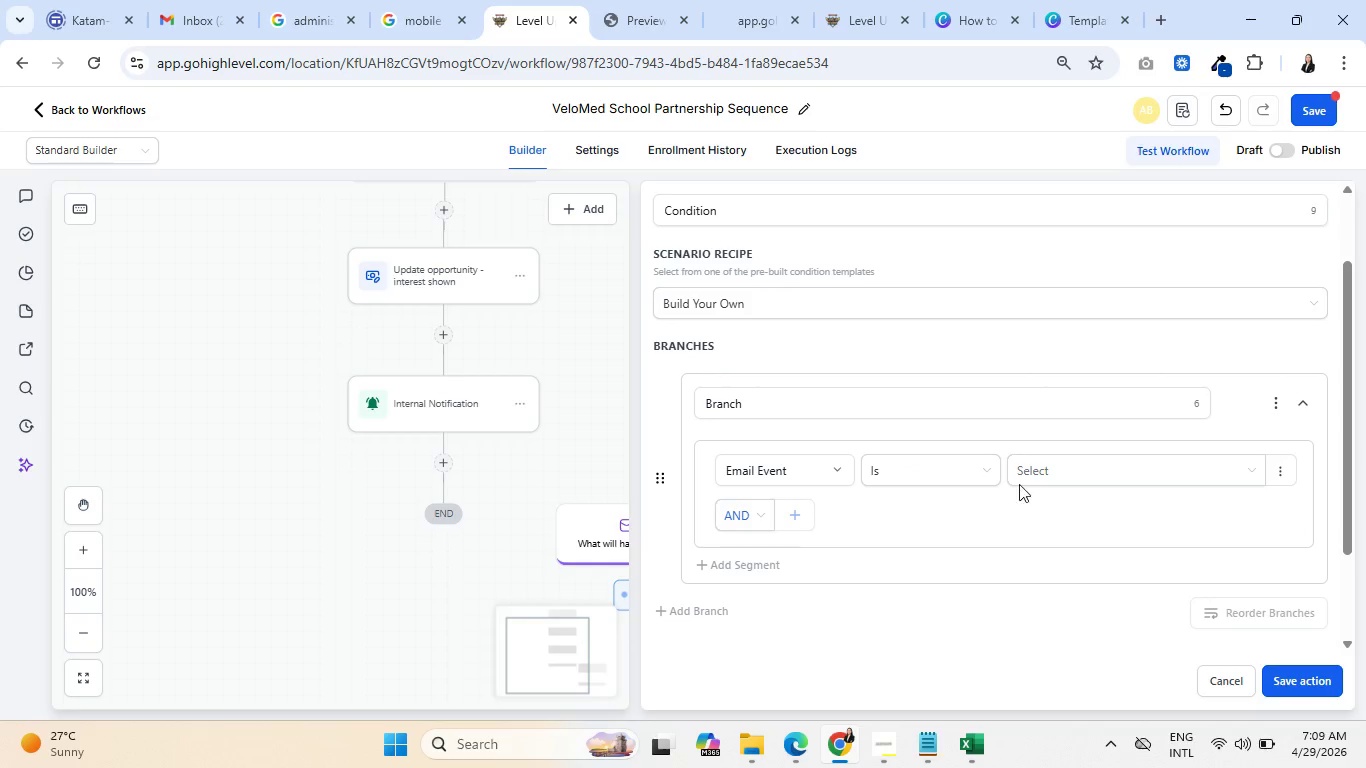 
left_click([1071, 471])
 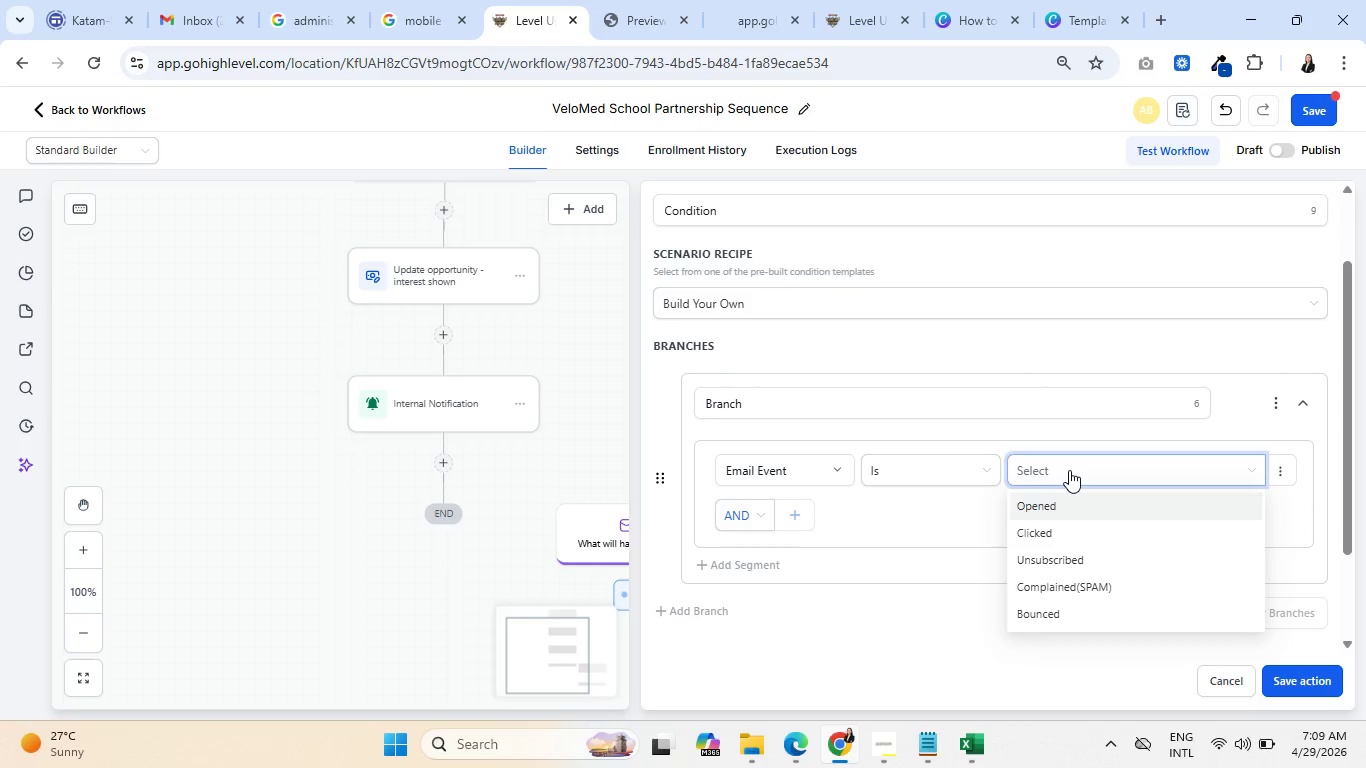 
wait(5.3)
 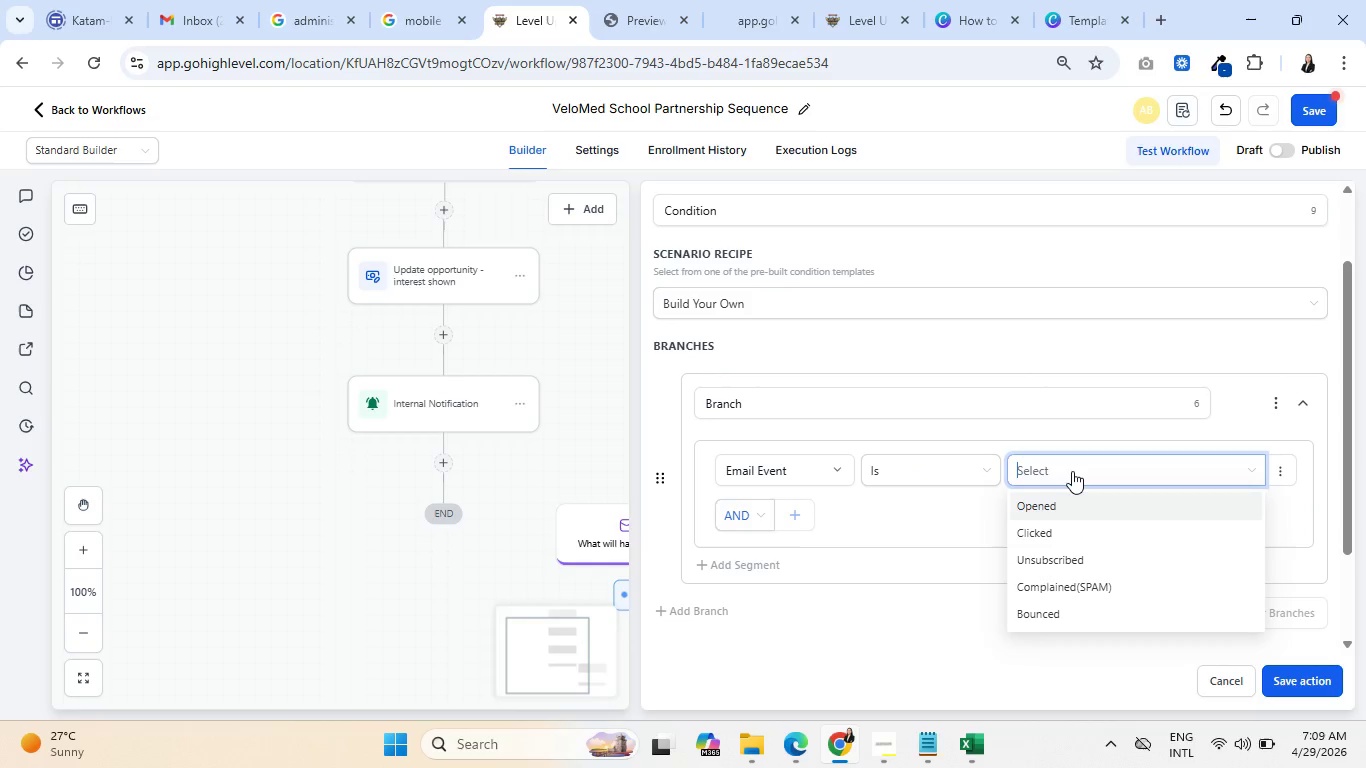 
left_click([1211, 675])
 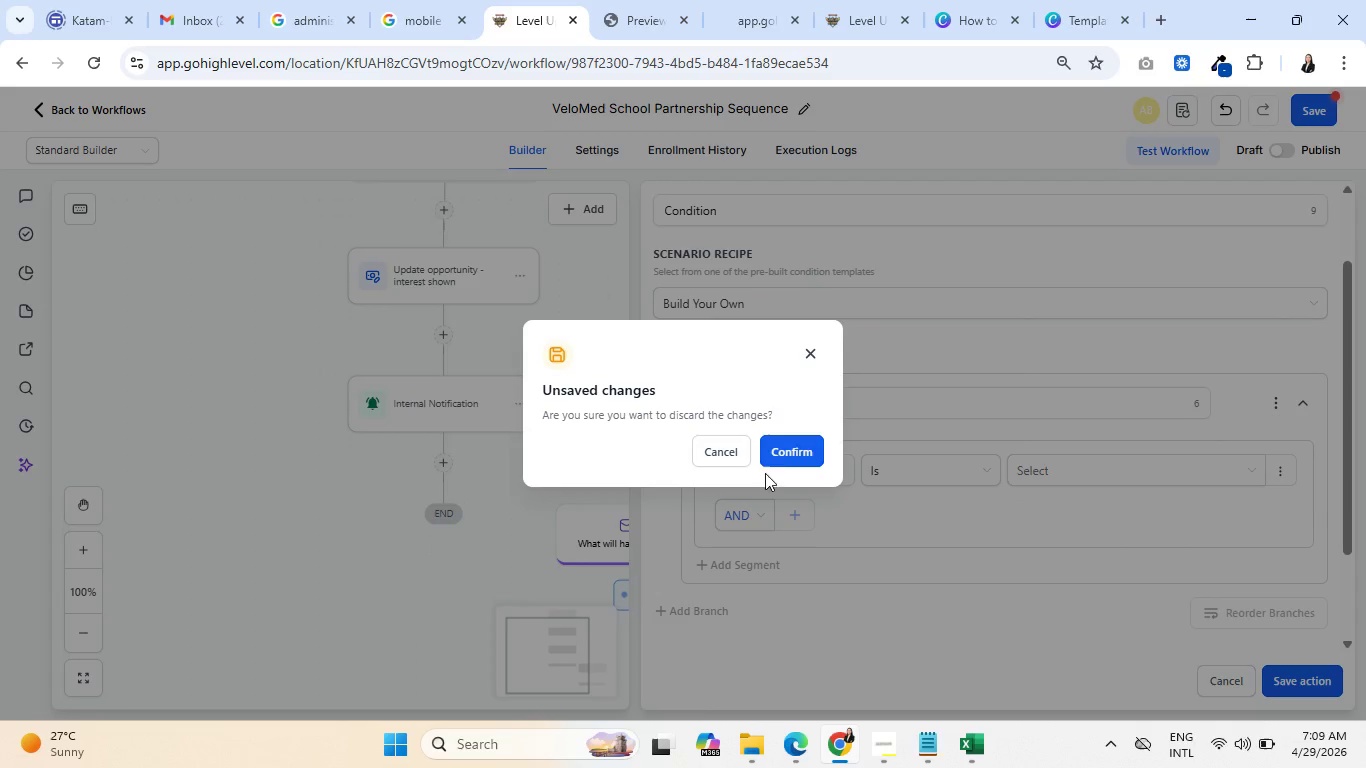 
left_click([792, 456])
 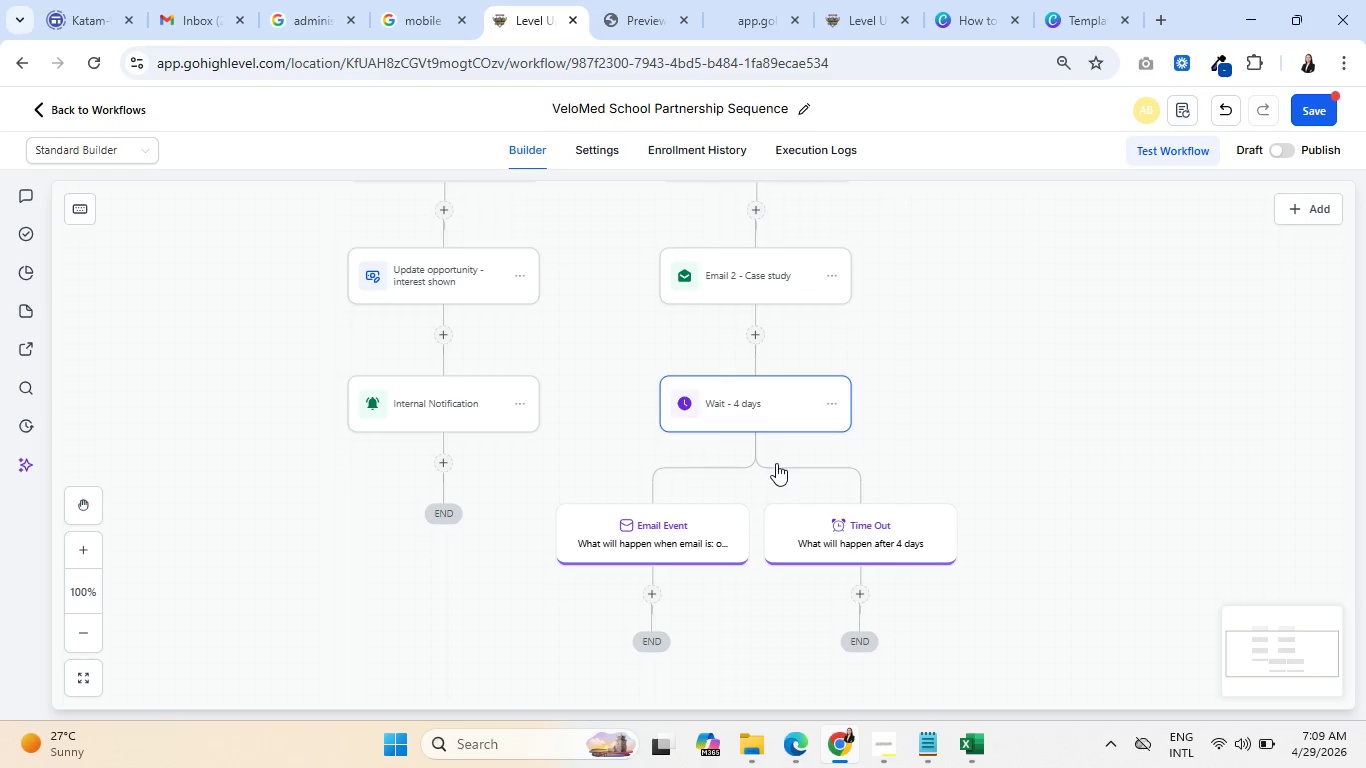 
left_click([779, 407])
 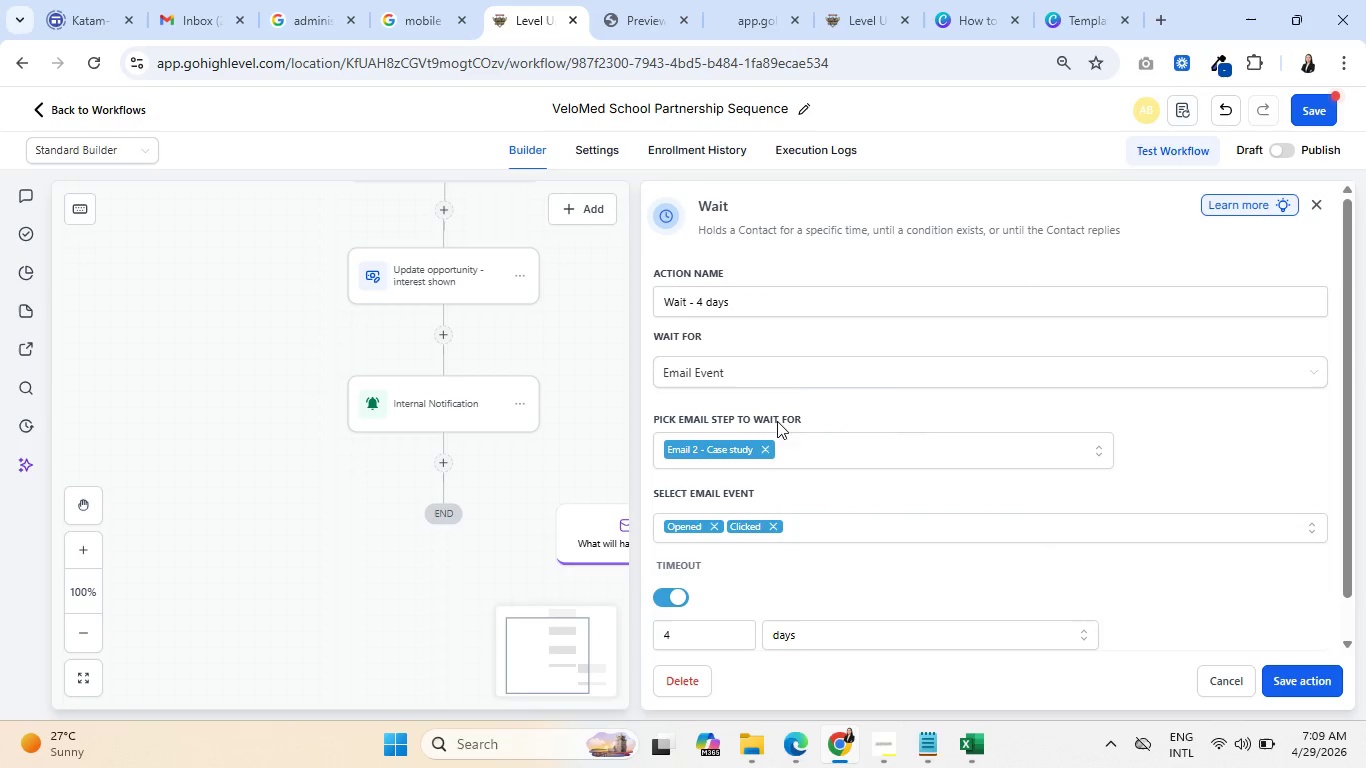 
left_click([838, 363])
 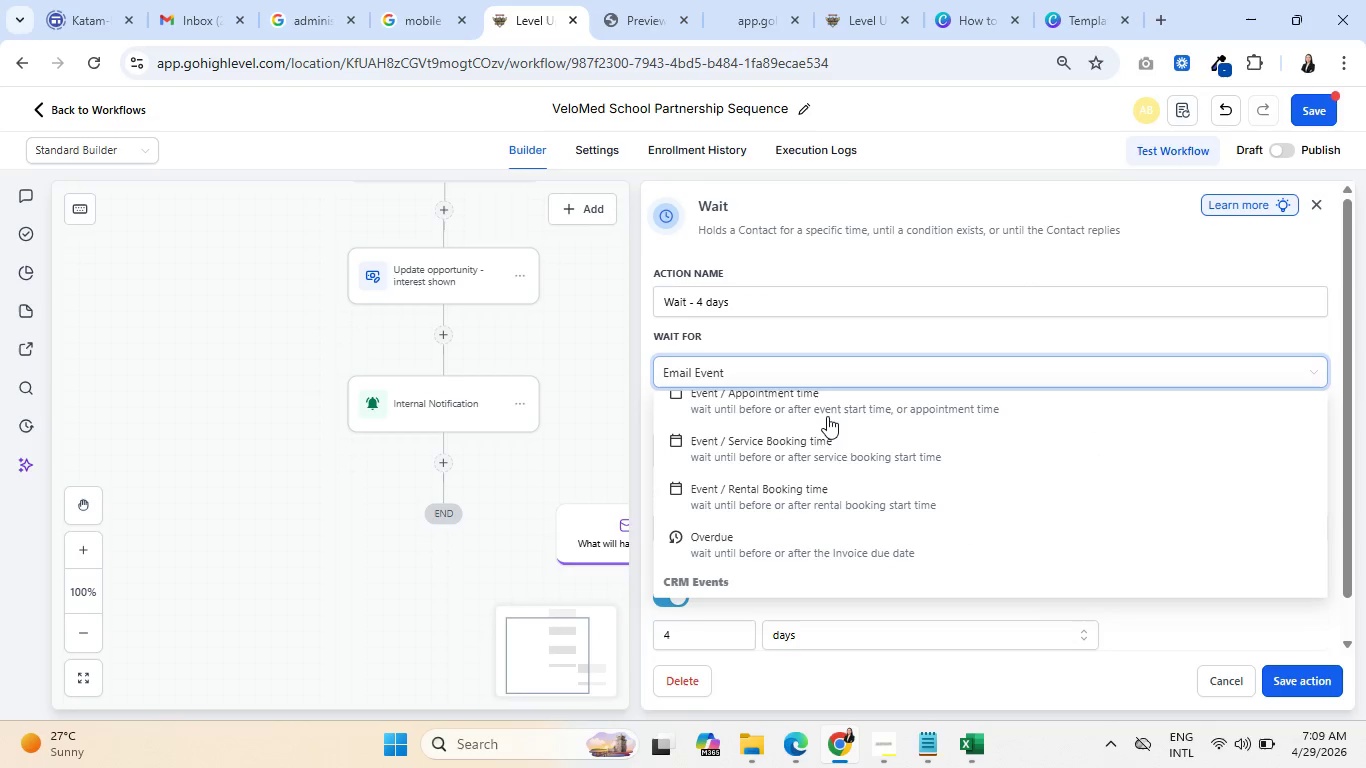 
left_click([752, 425])
 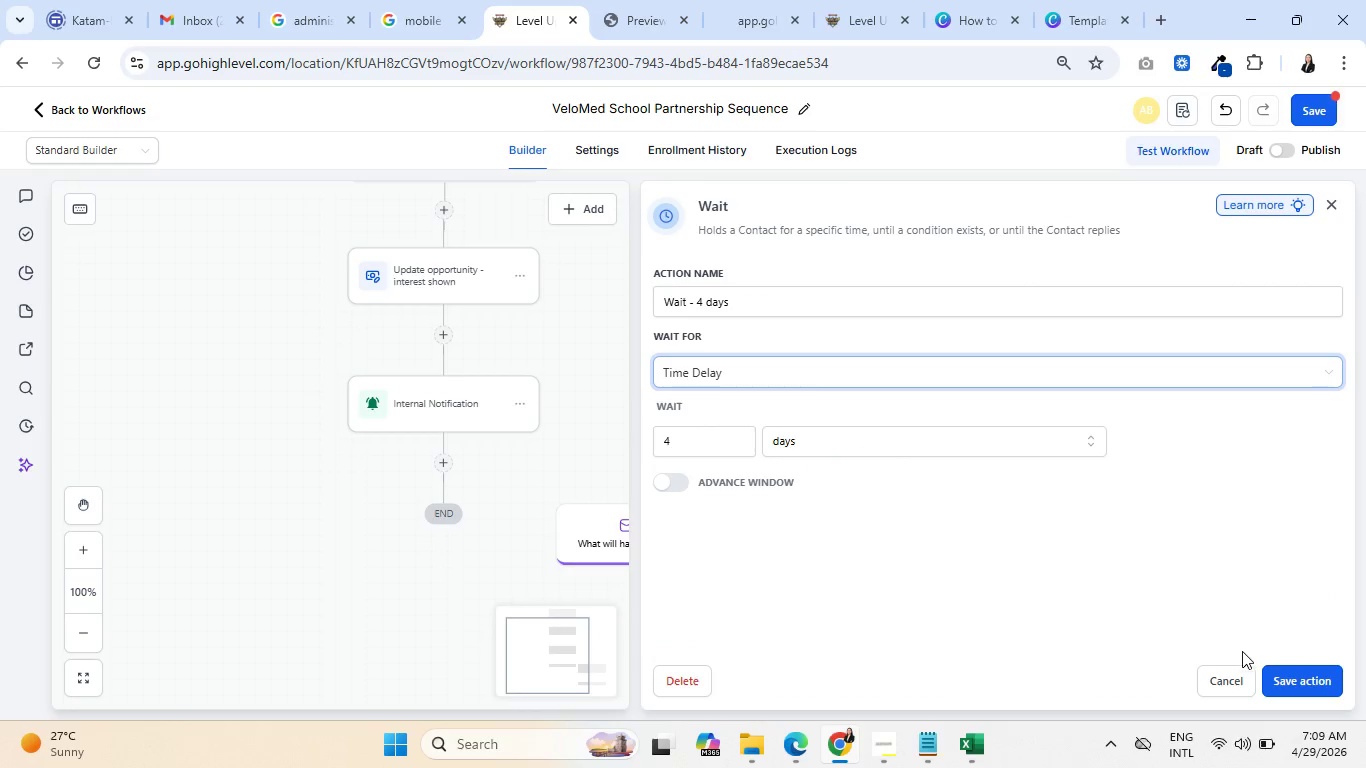 
scroll: coordinate [826, 482], scroll_direction: up, amount: 7.0
 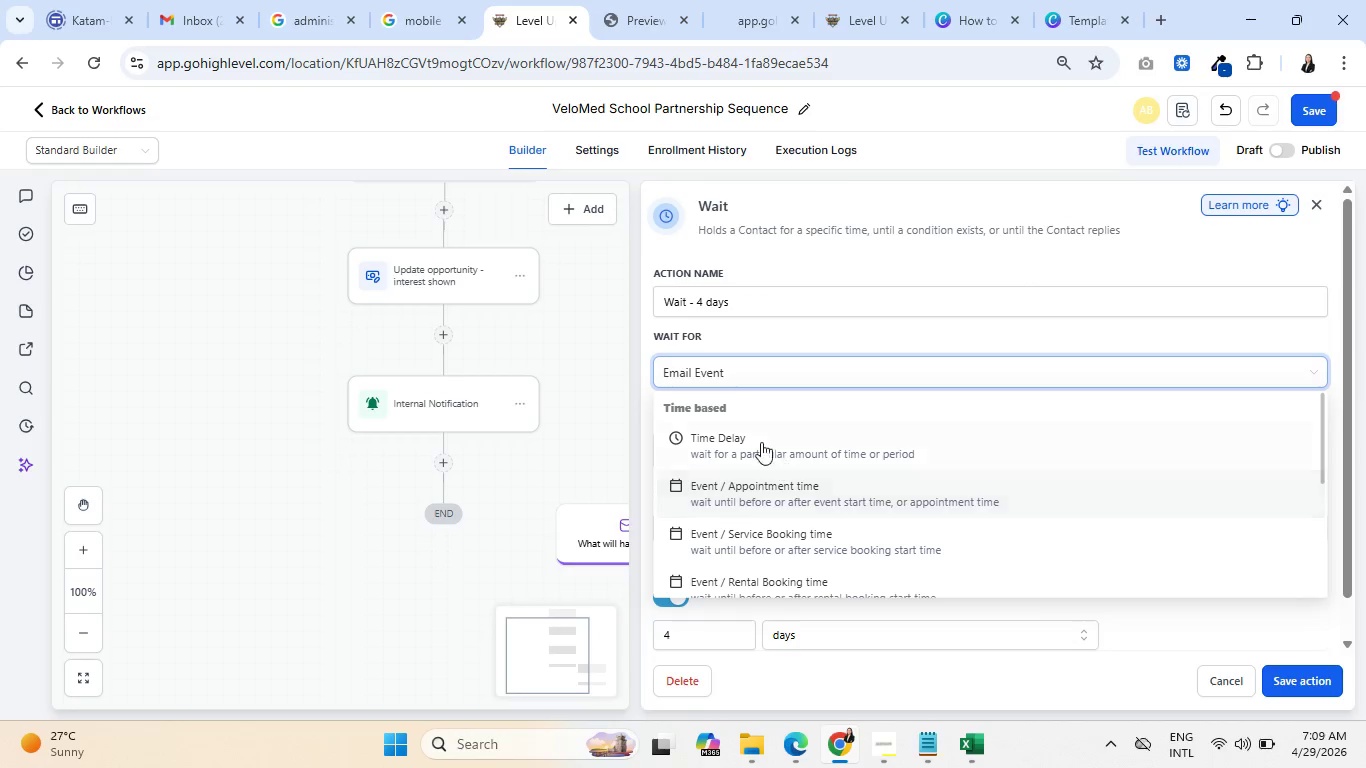 
left_click([1300, 681])
 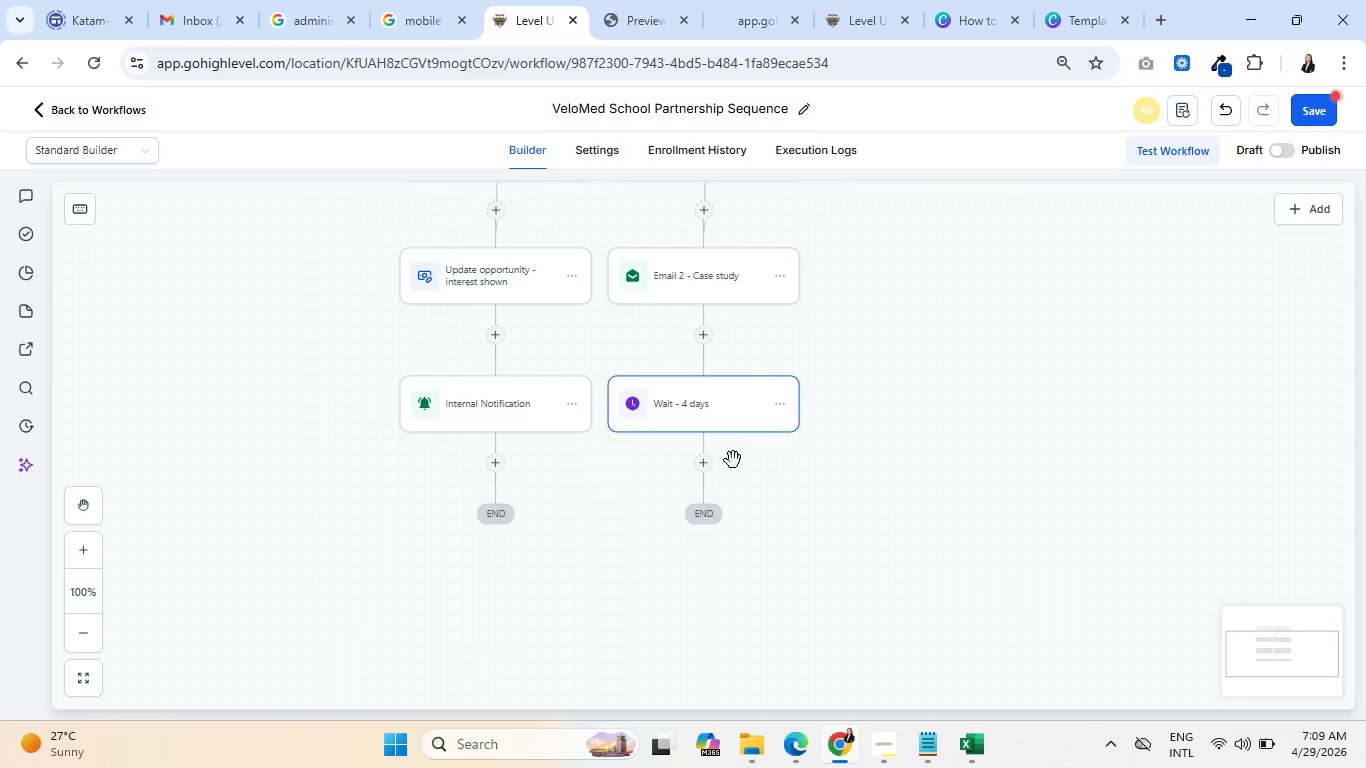 
left_click([705, 461])
 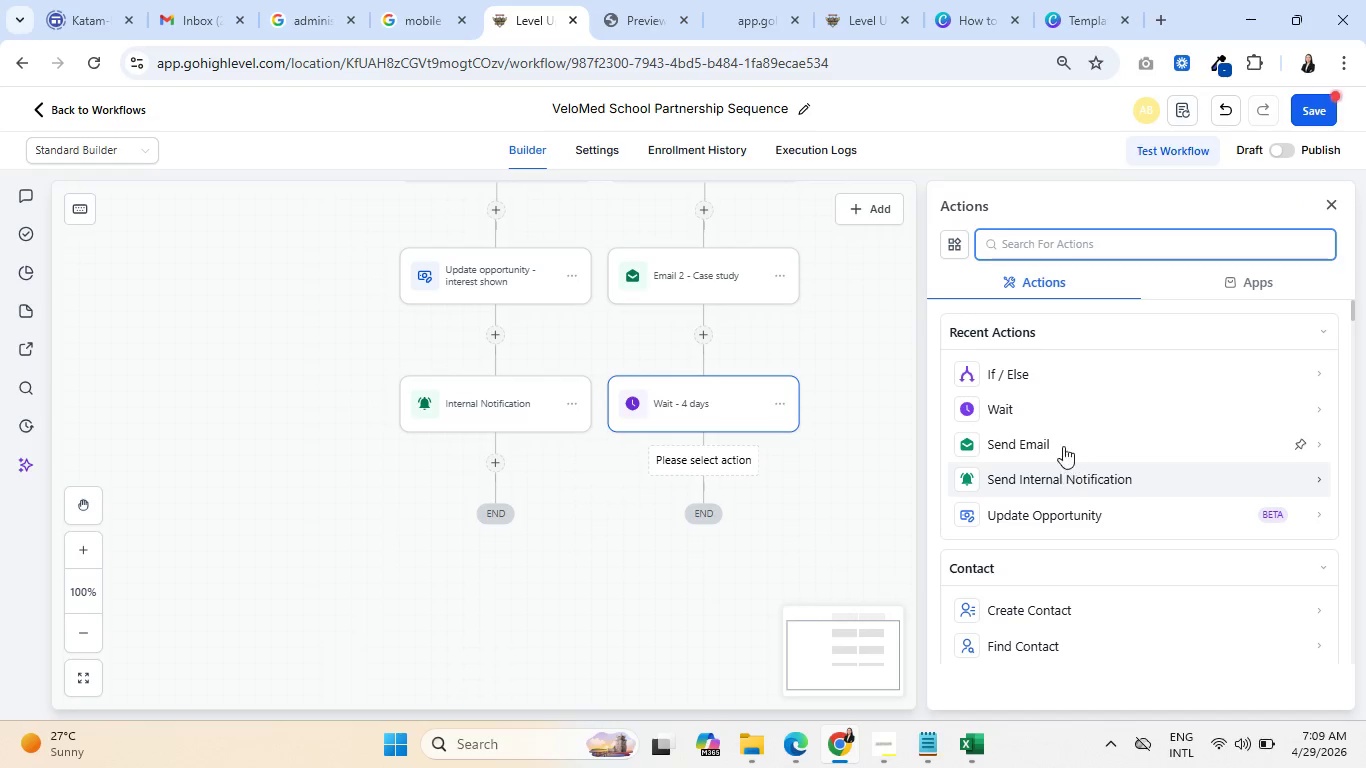 
left_click([1060, 374])
 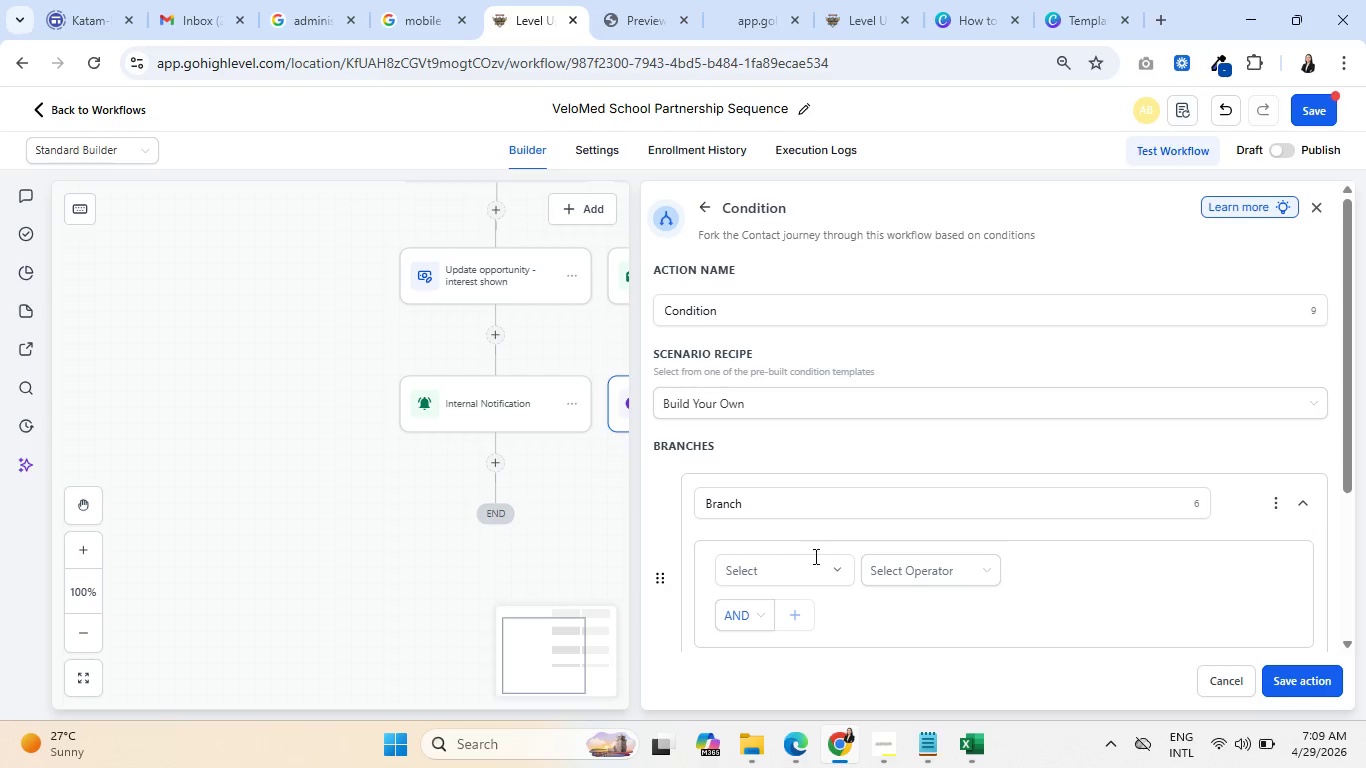 
left_click([834, 579])
 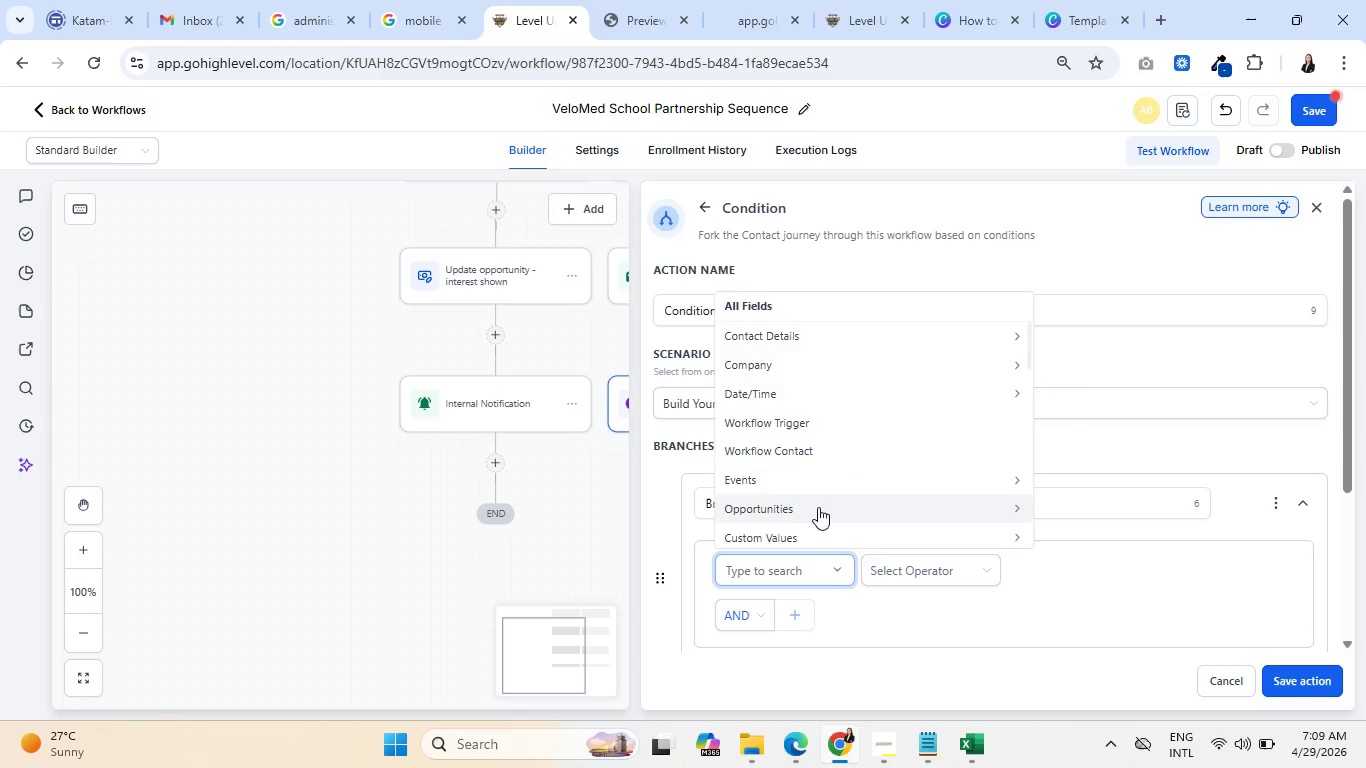 
left_click([818, 482])
 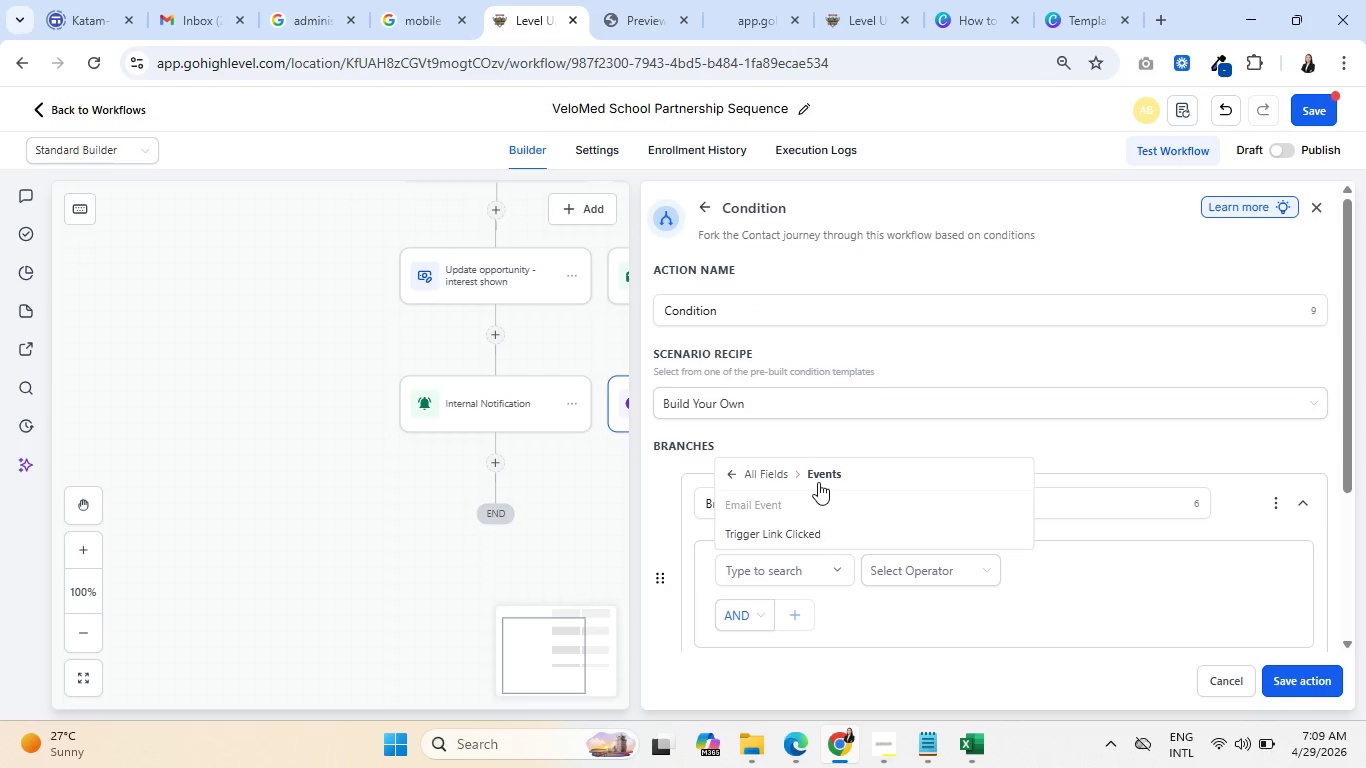 
mouse_move([803, 509])
 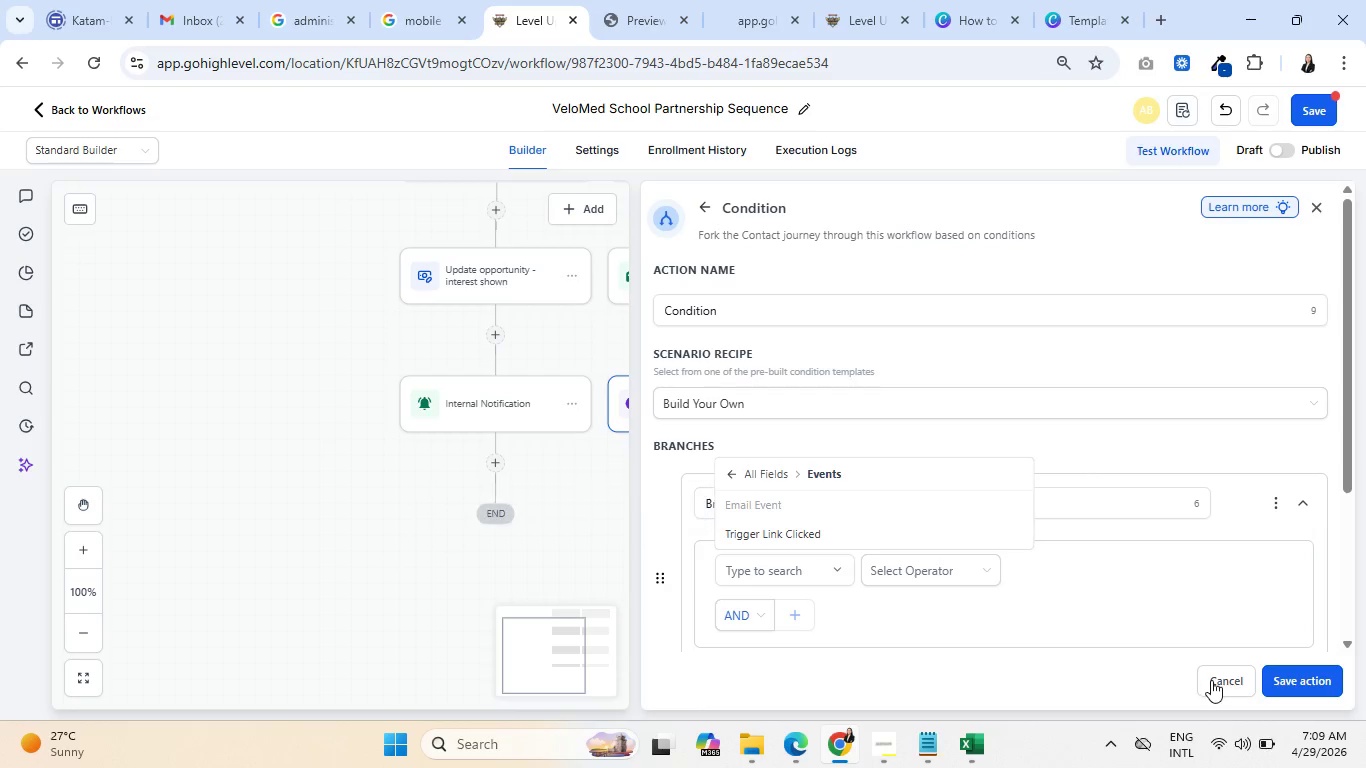 
left_click([1213, 679])
 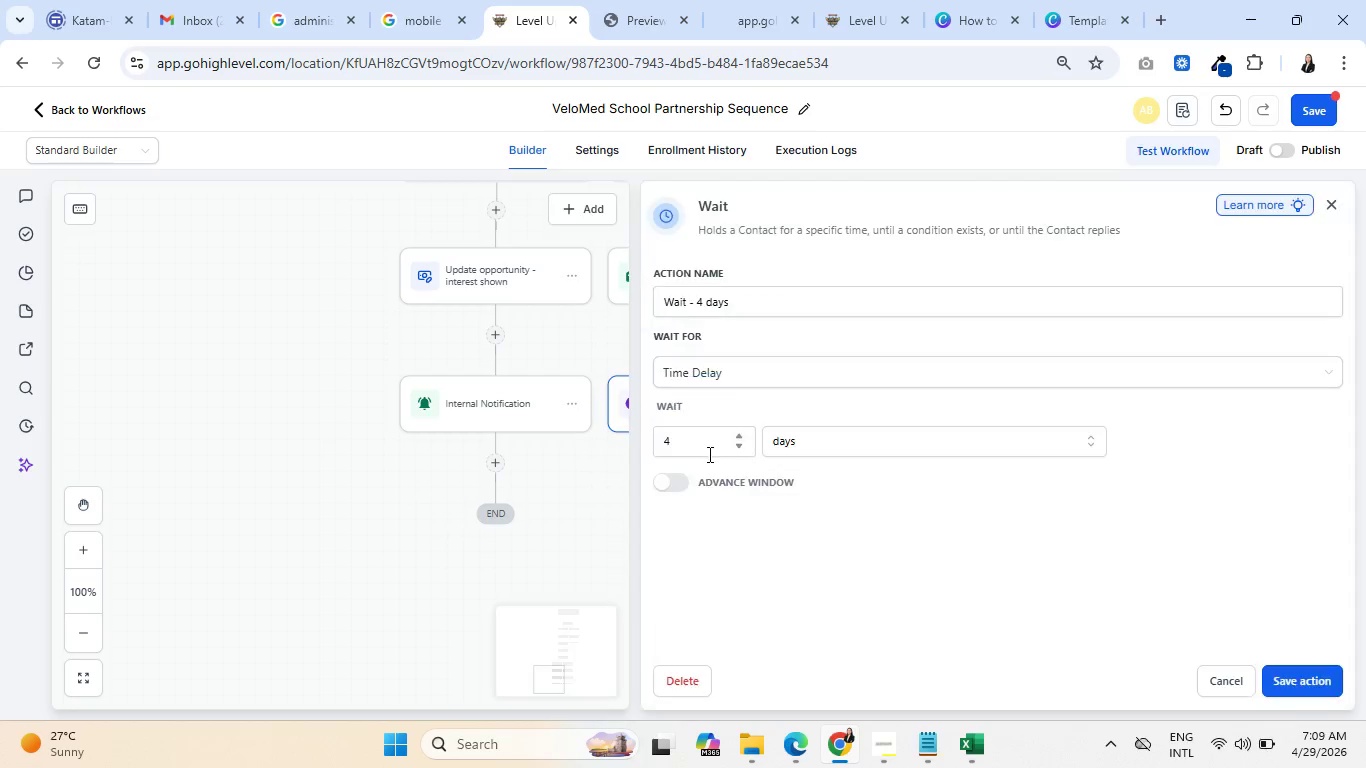 
left_click([851, 358])
 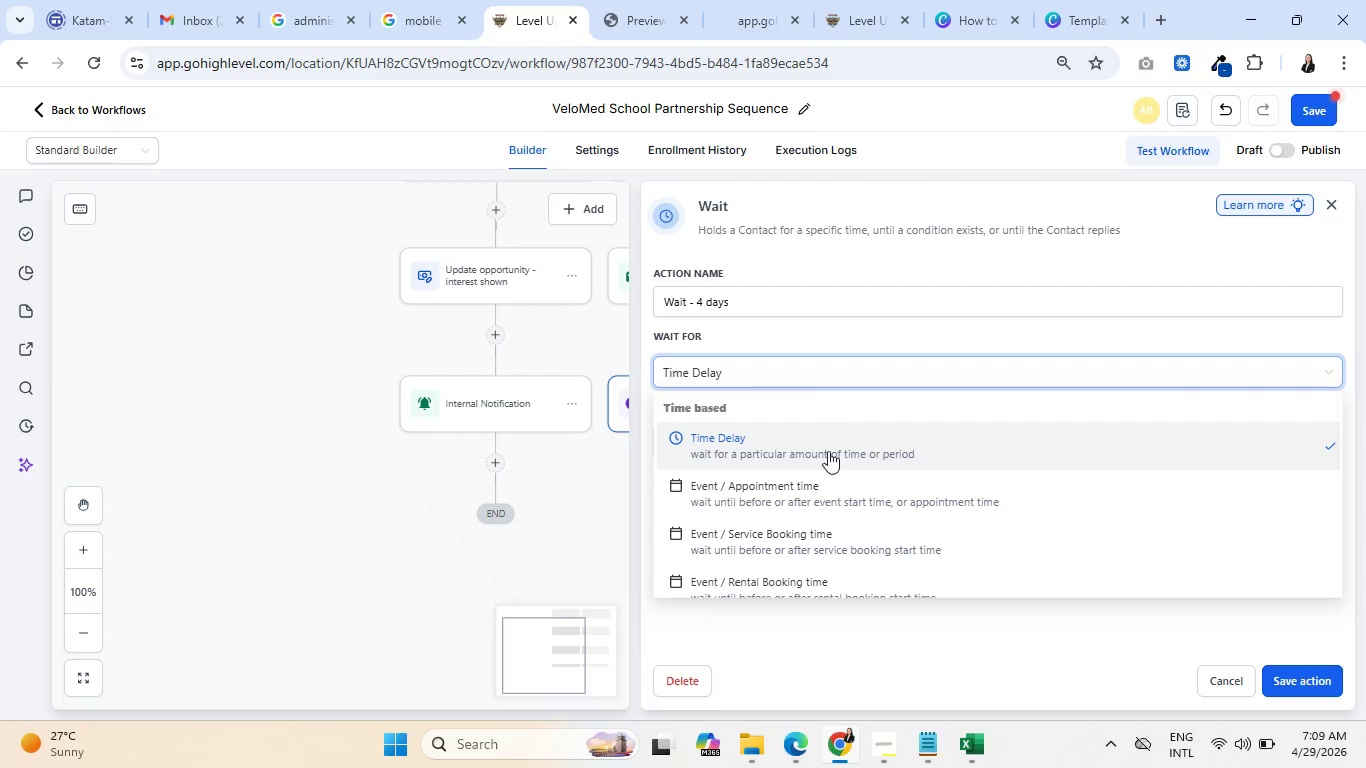 
scroll: coordinate [818, 493], scroll_direction: down, amount: 3.0
 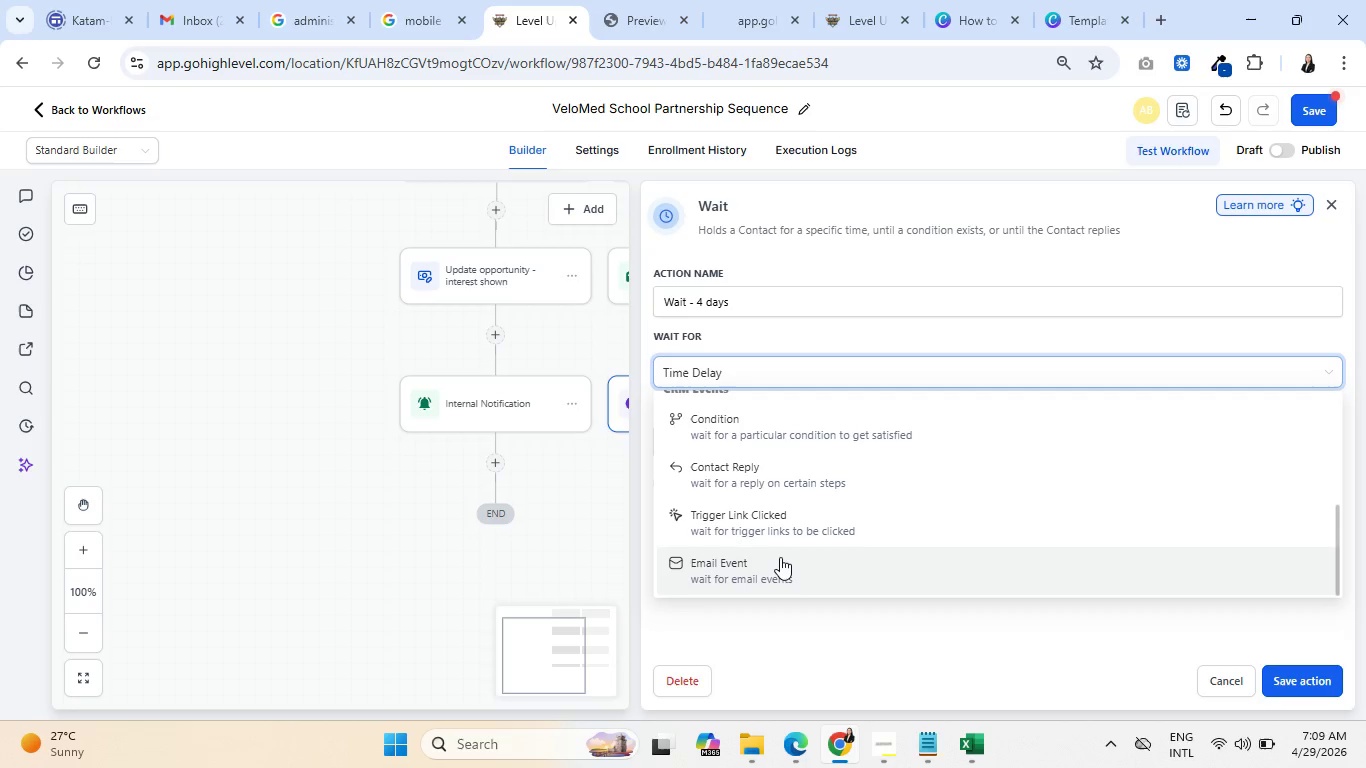 
left_click([628, 0])
 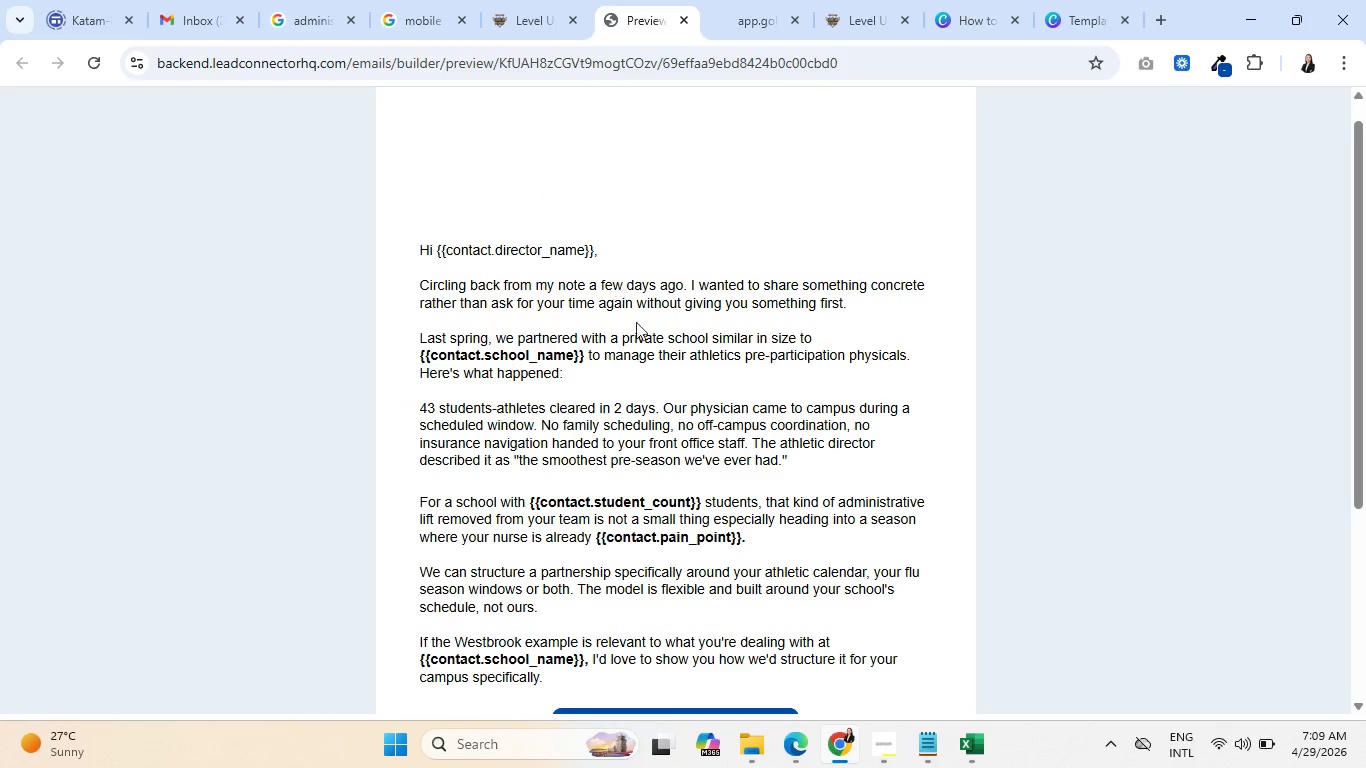 
scroll: coordinate [679, 441], scroll_direction: down, amount: 4.0
 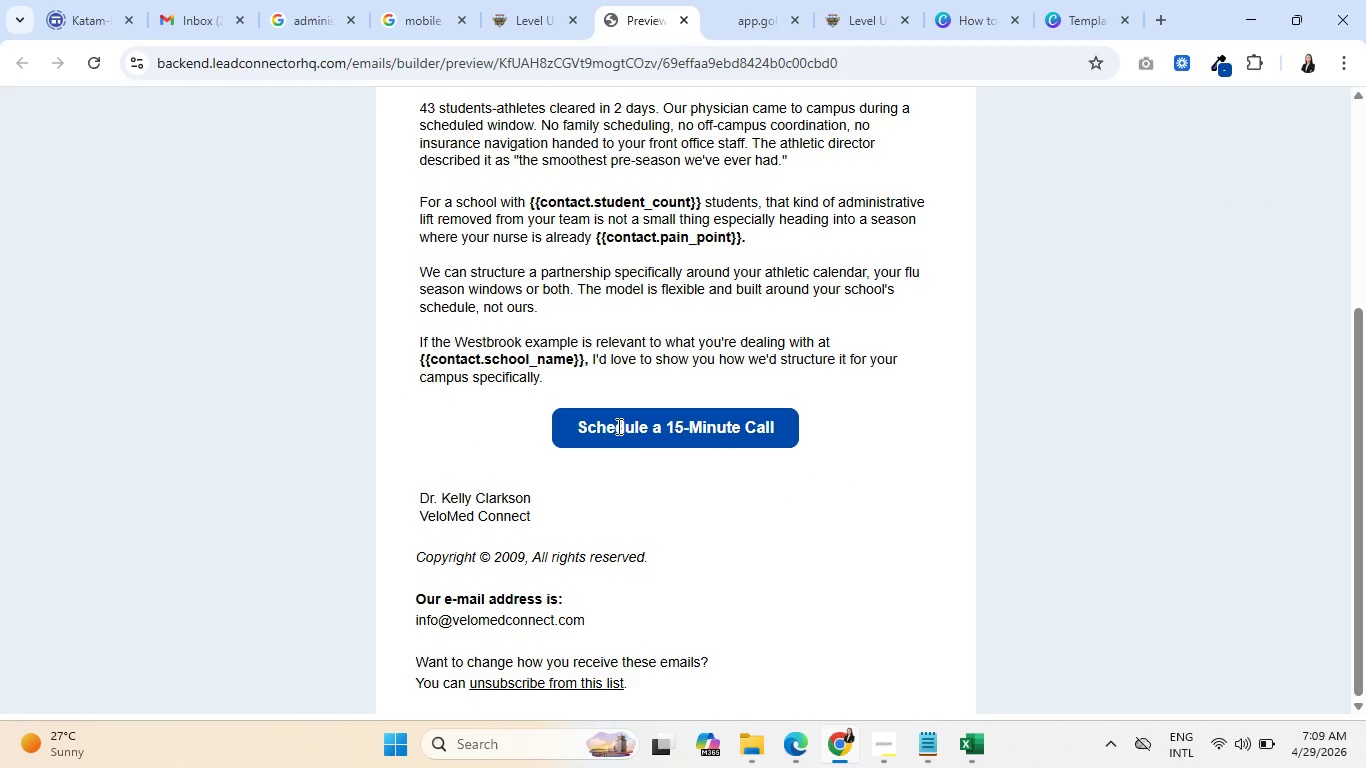 
scroll: coordinate [620, 435], scroll_direction: up, amount: 4.0
 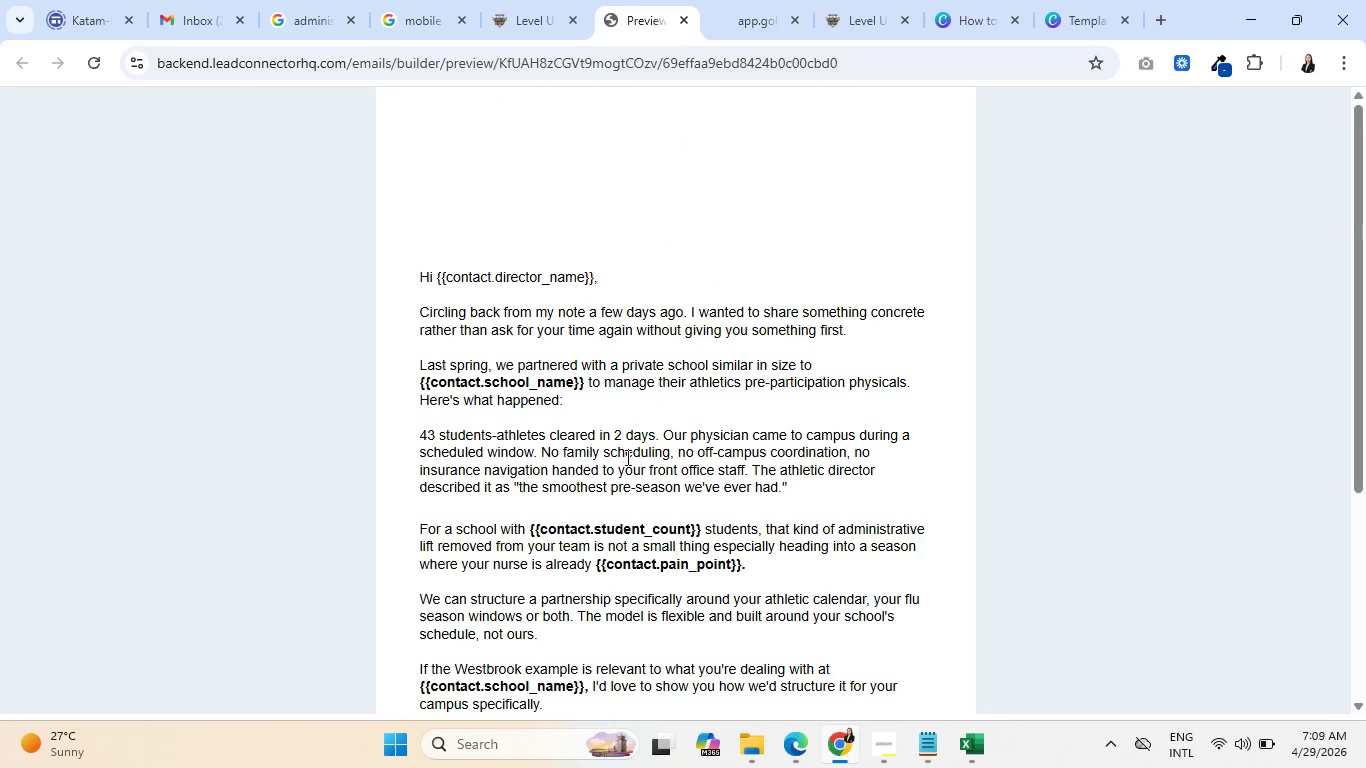 
left_click([541, 0])
 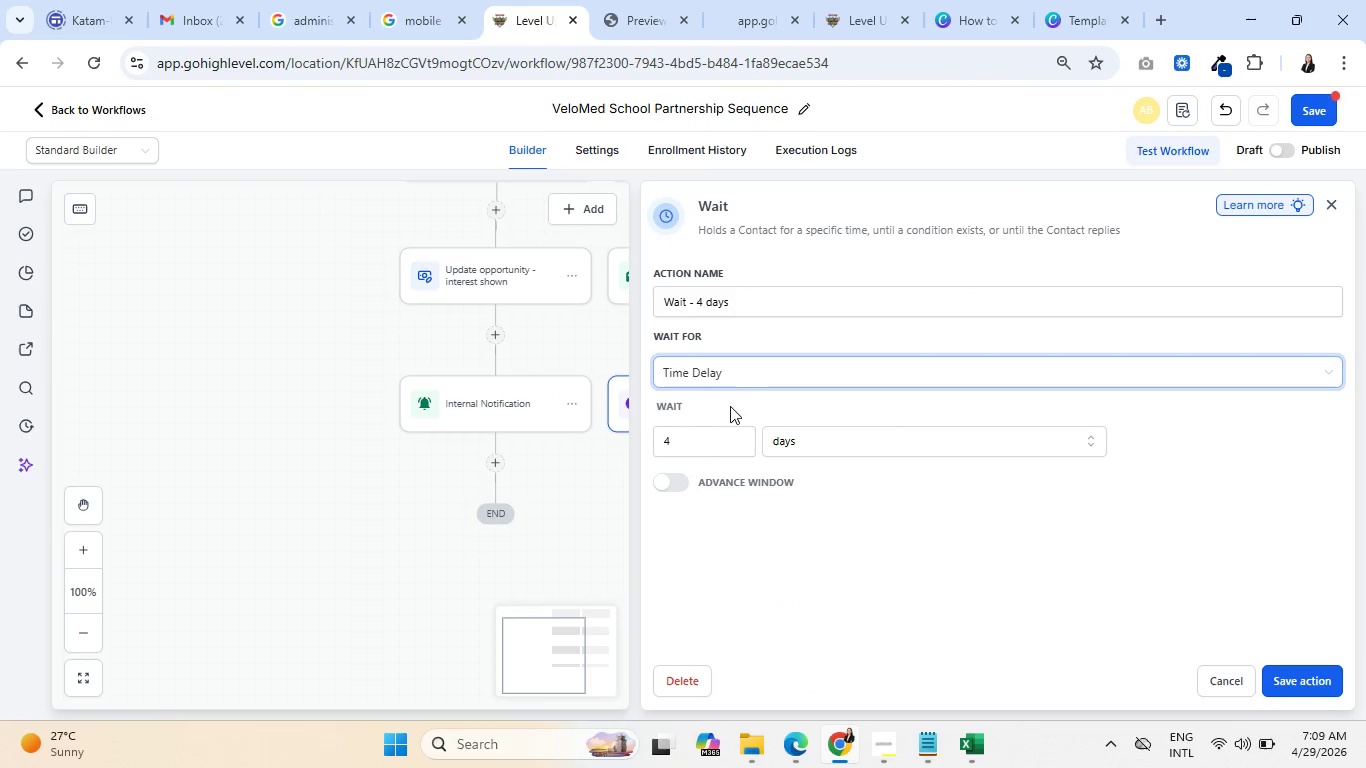 
left_click([745, 382])
 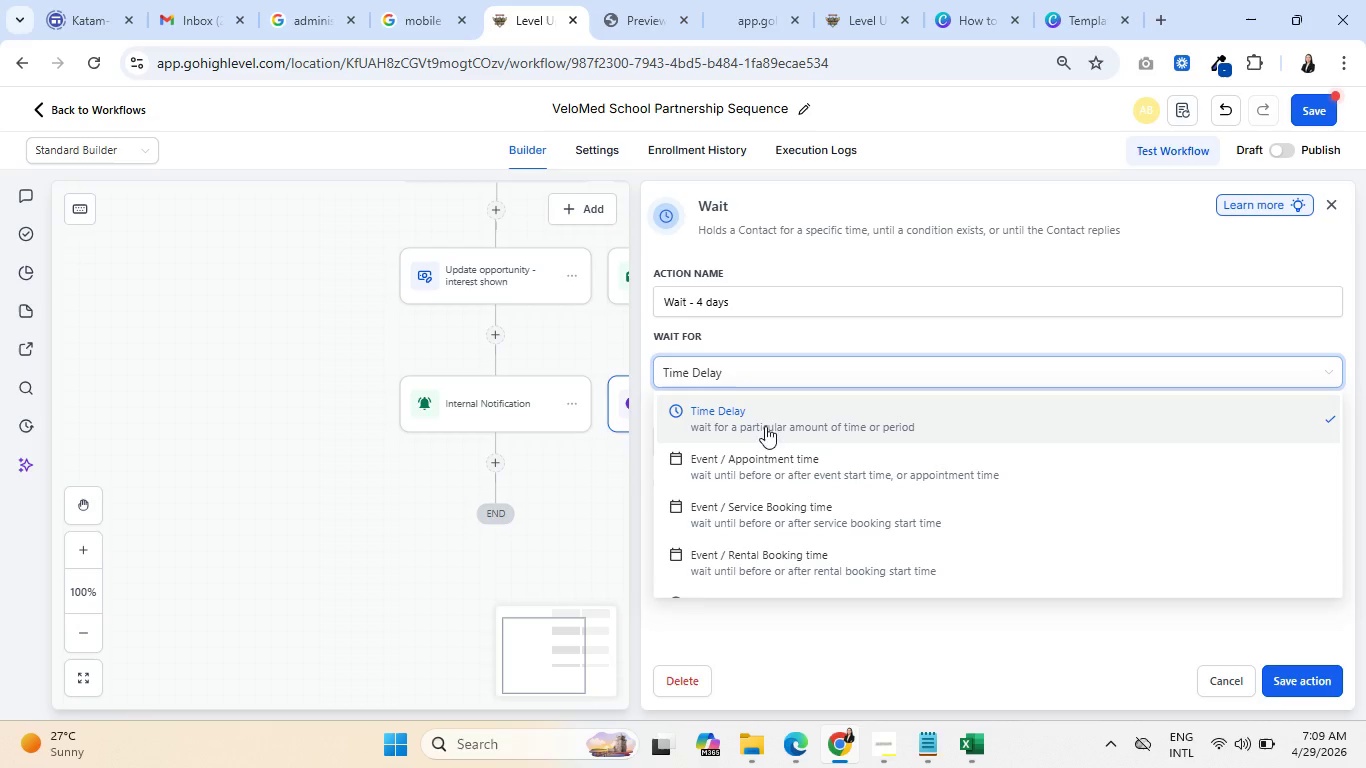 
scroll: coordinate [773, 535], scroll_direction: down, amount: 3.0
 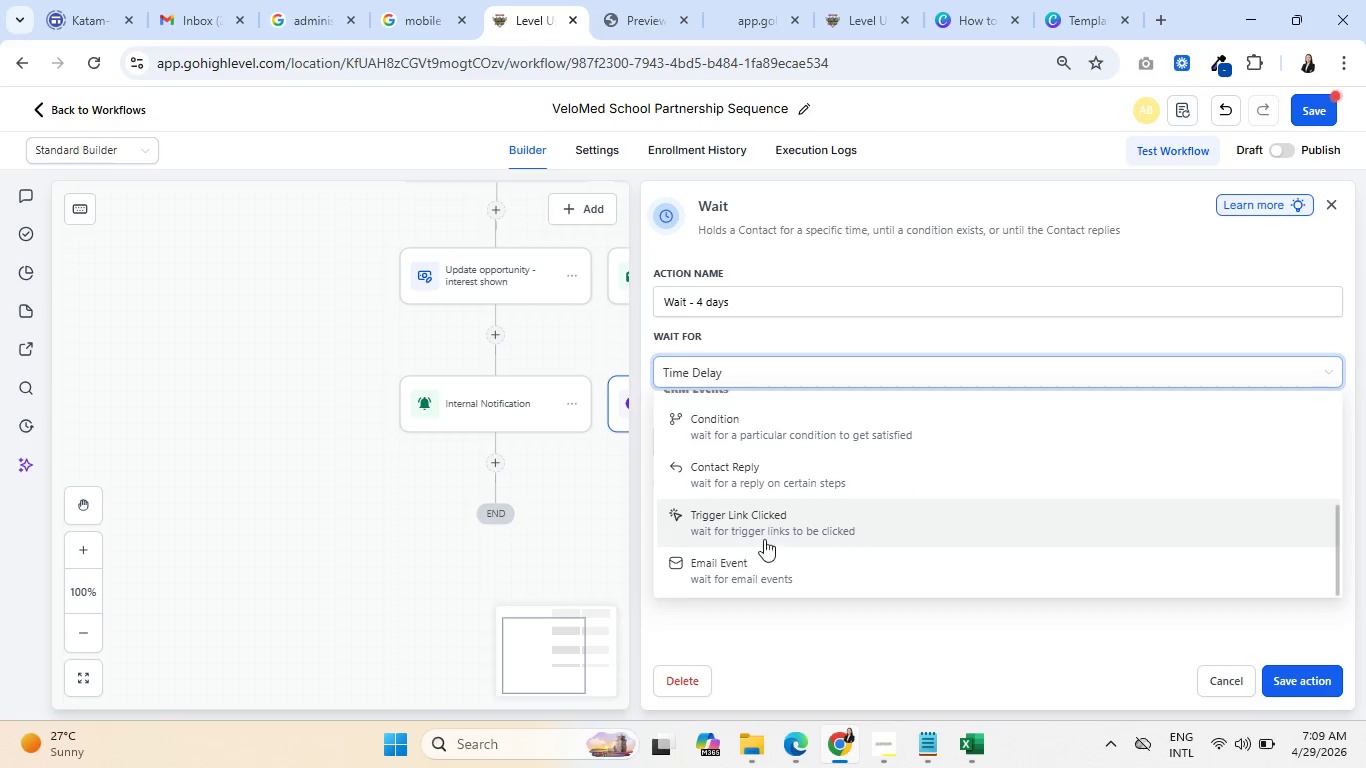 
left_click([762, 558])
 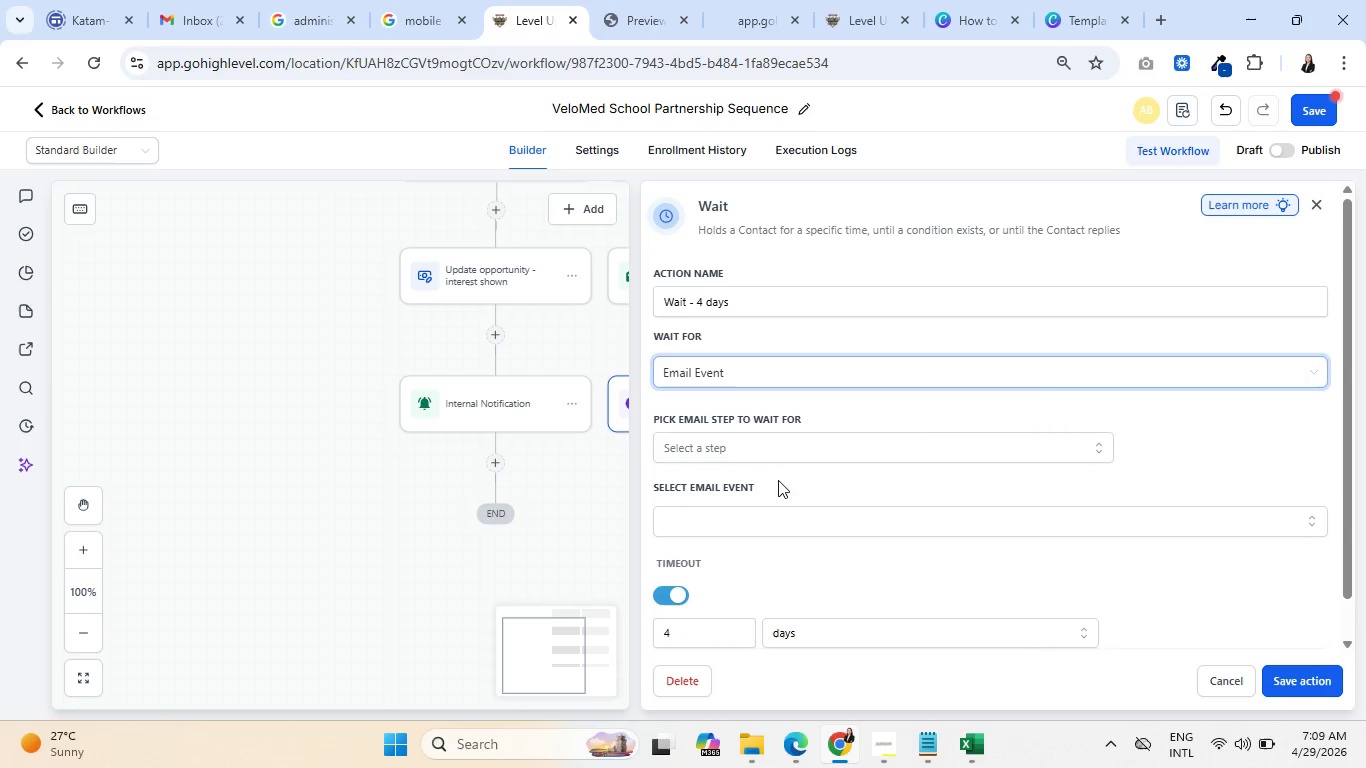 
left_click([782, 442])
 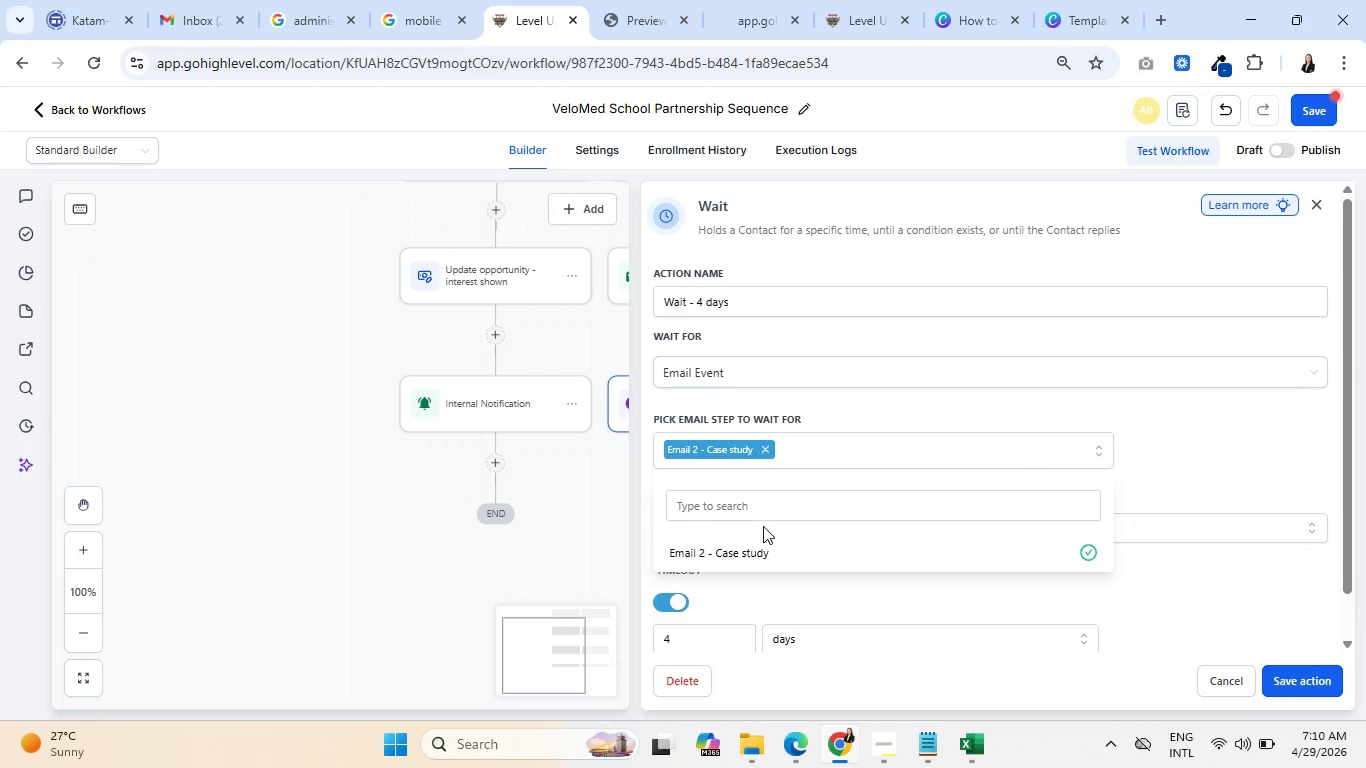 
left_click([1151, 466])
 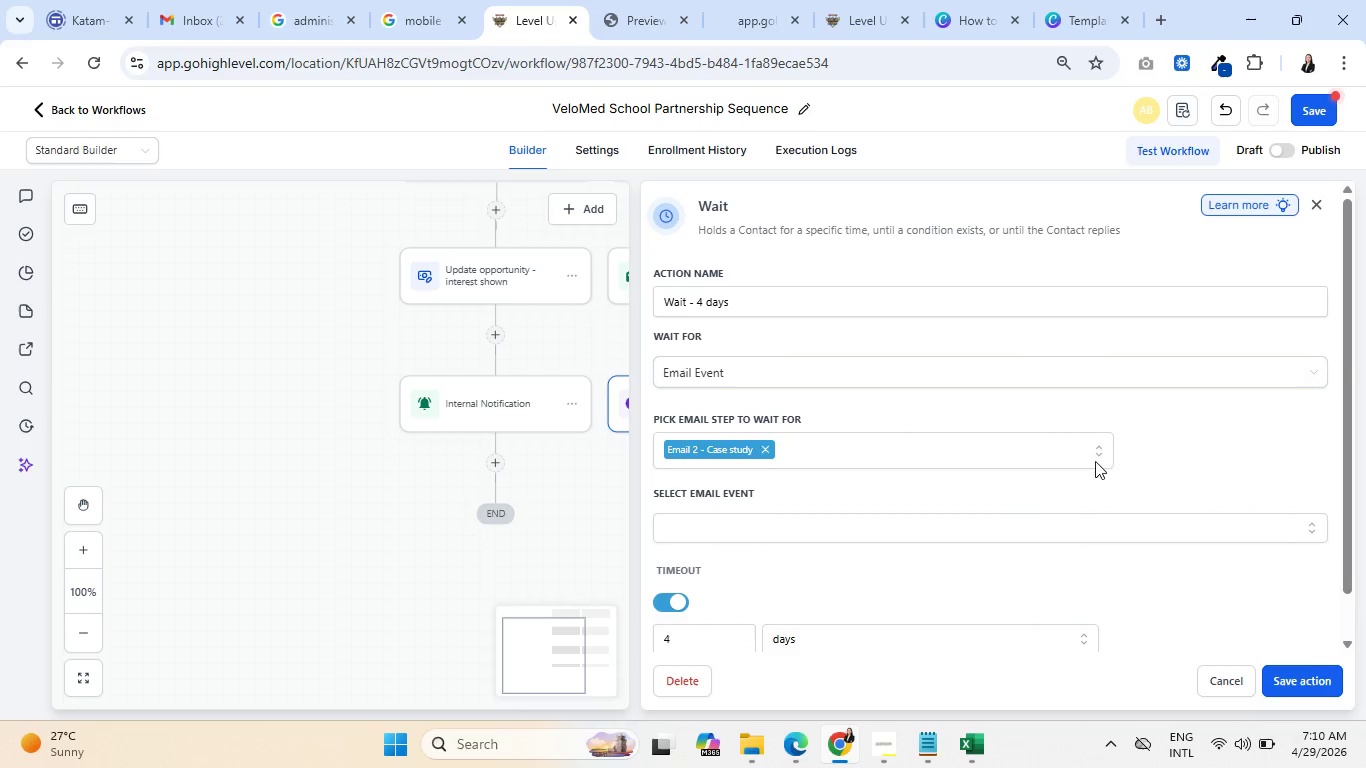 
left_click([865, 529])
 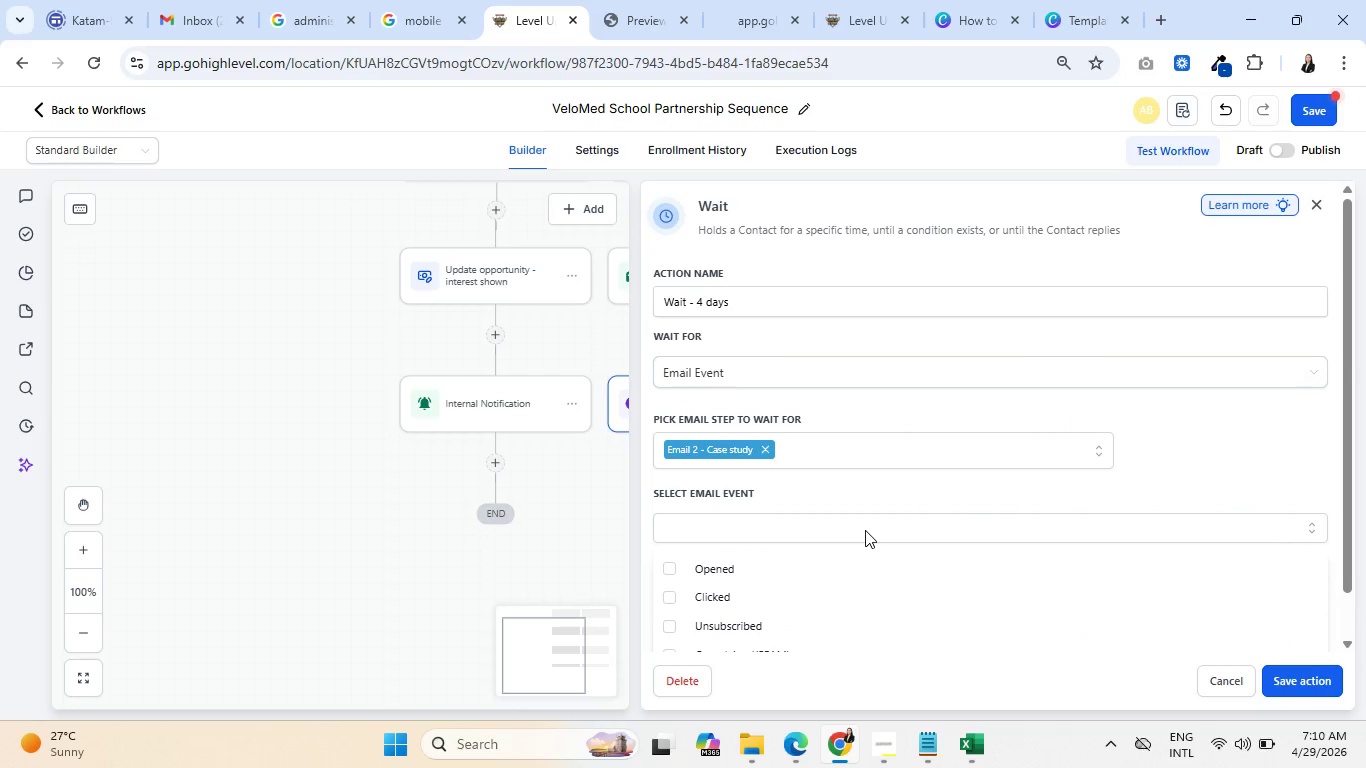 
scroll: coordinate [860, 537], scroll_direction: down, amount: 2.0
 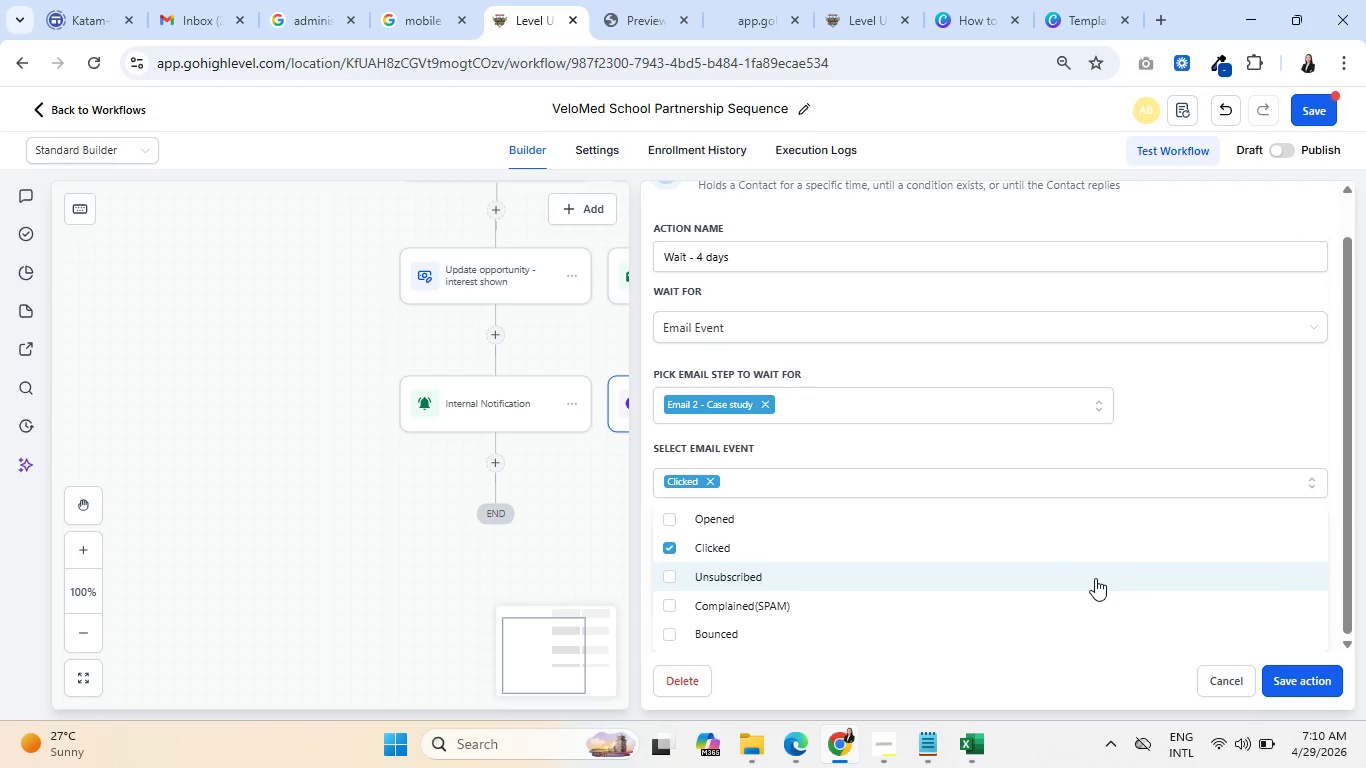 
wait(7.33)
 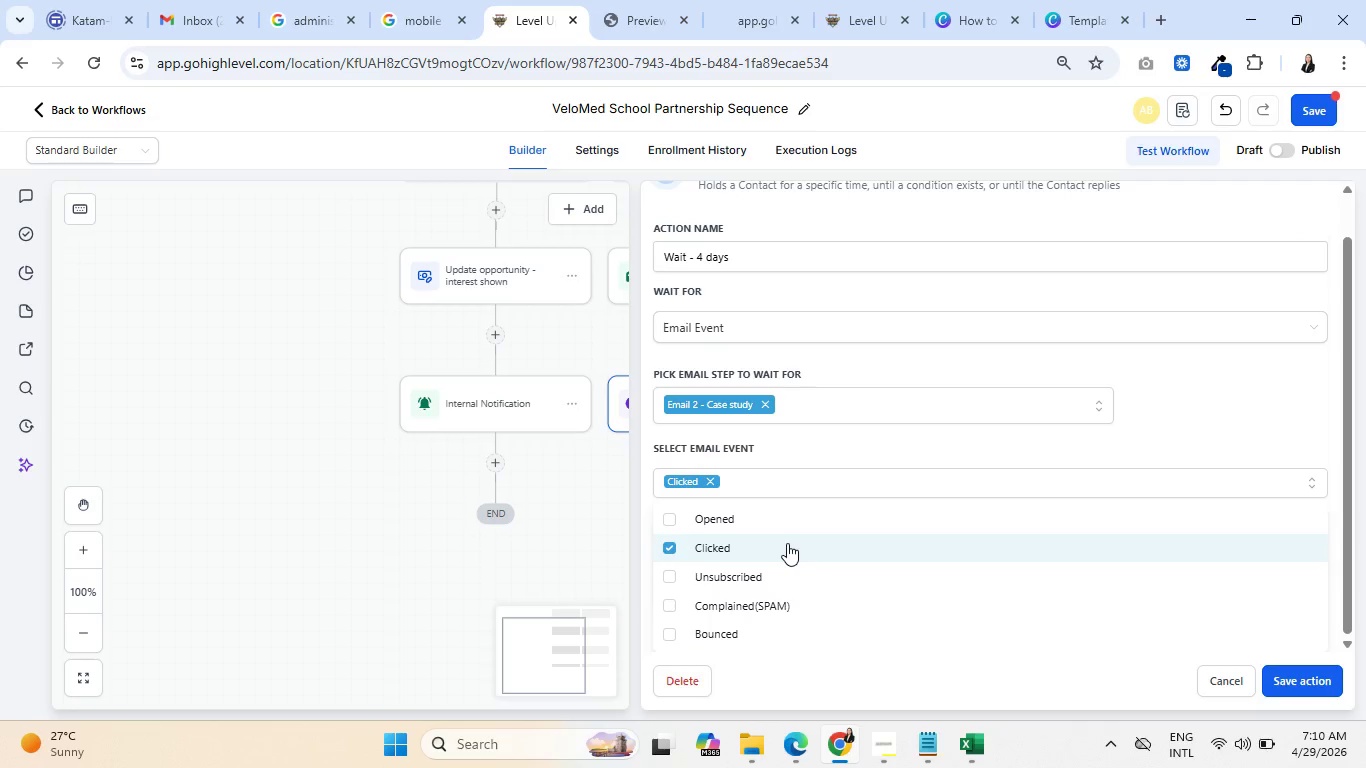 
scroll: coordinate [1027, 581], scroll_direction: down, amount: 4.0
 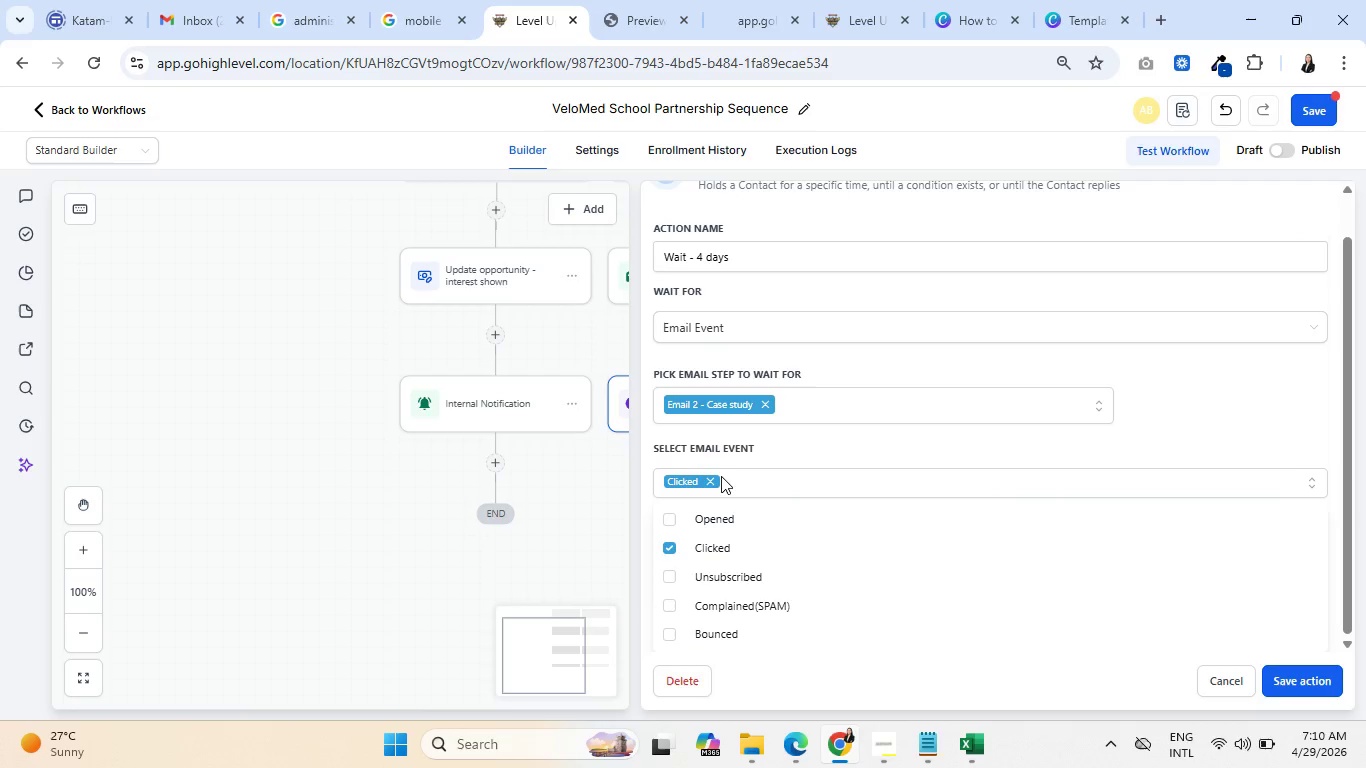 
left_click([710, 478])
 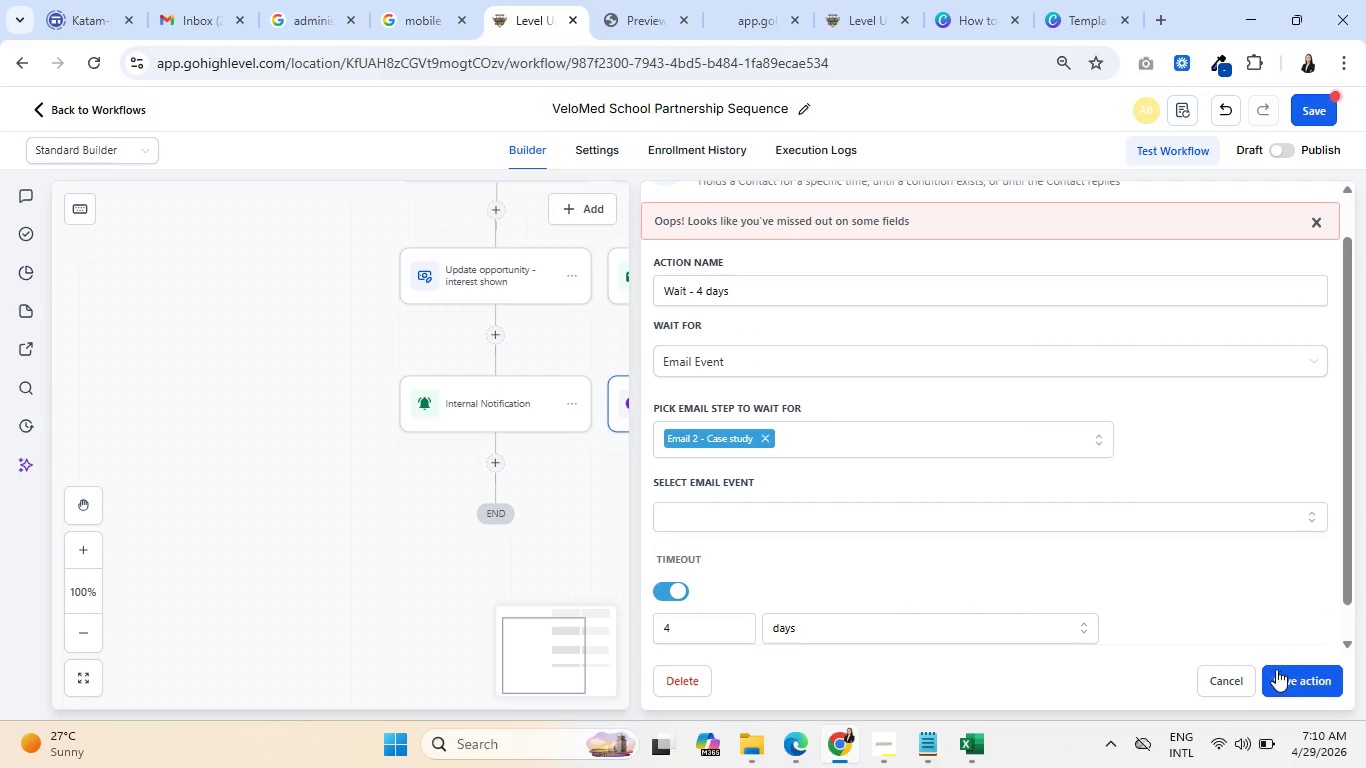 
scroll: coordinate [812, 542], scroll_direction: down, amount: 1.0
 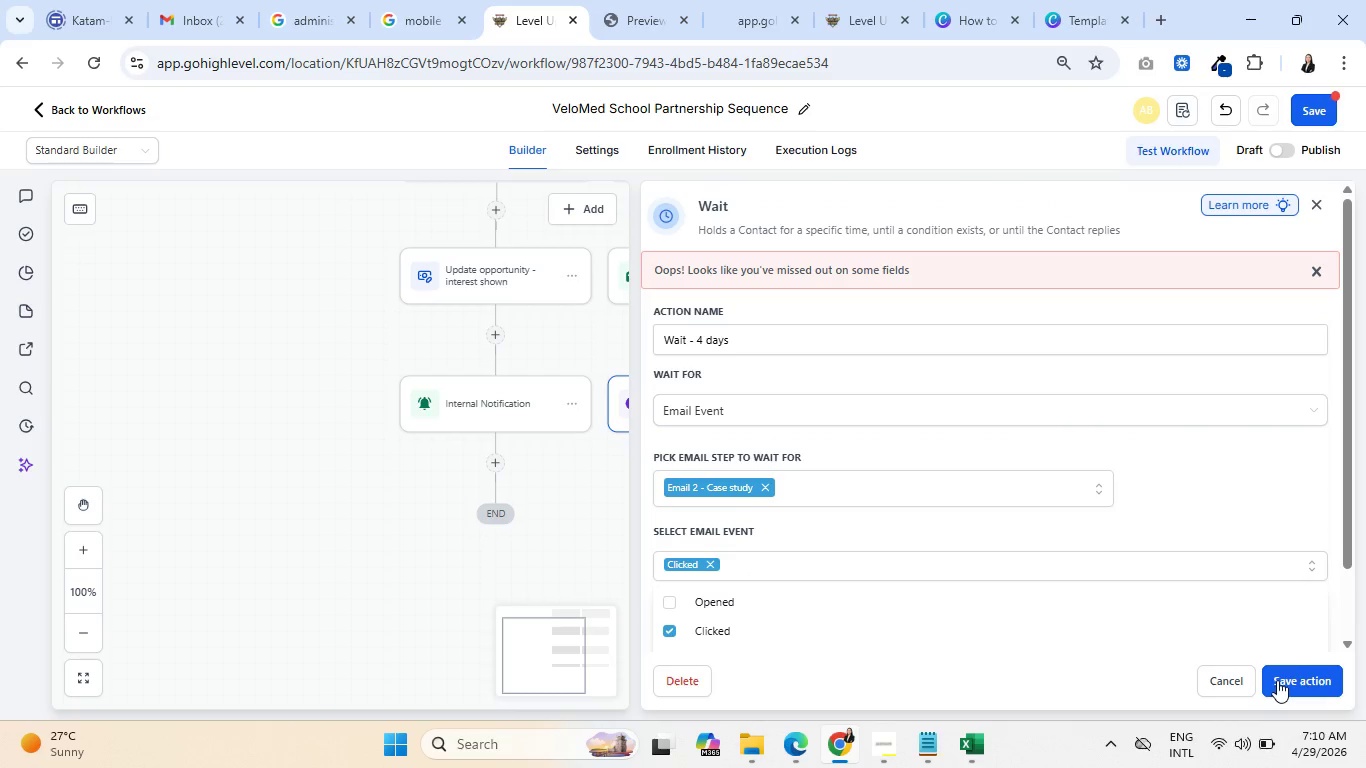 
left_click([1279, 674])
 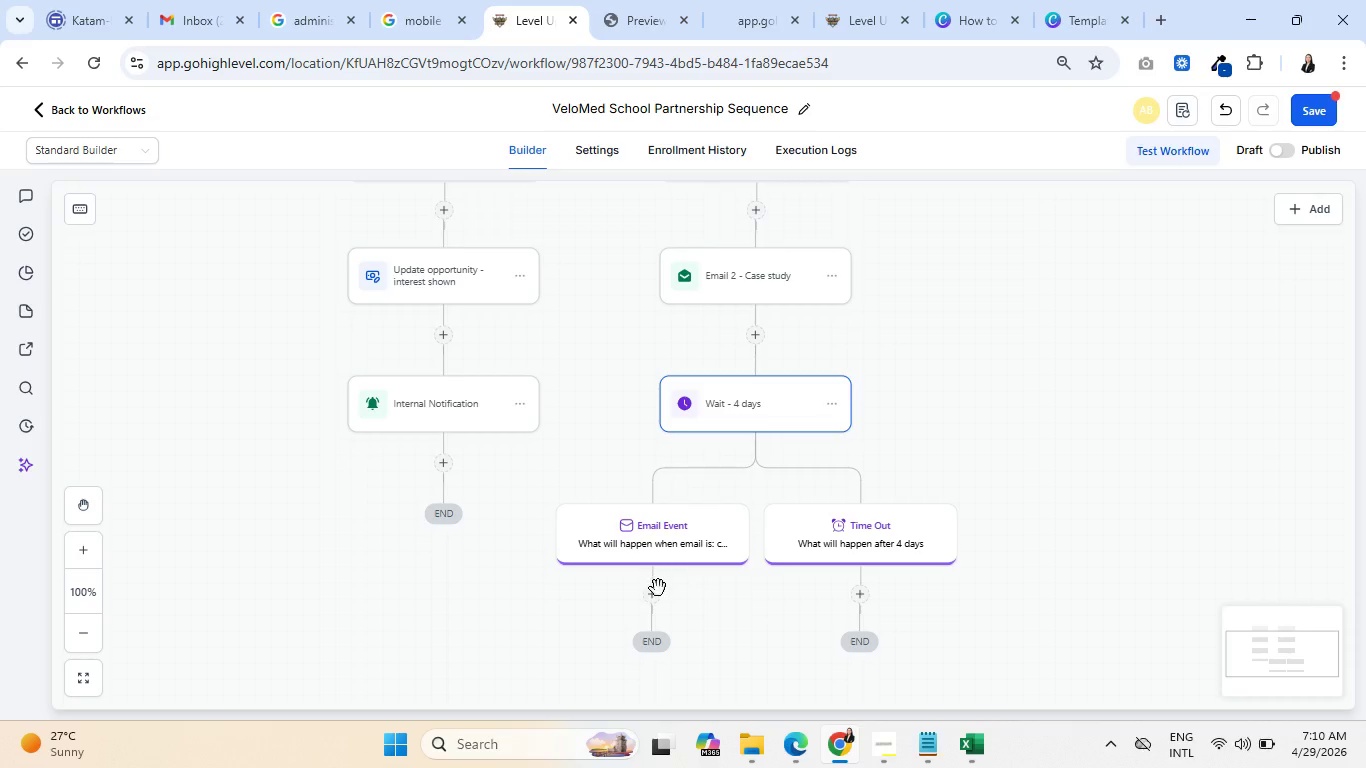 
left_click([654, 595])
 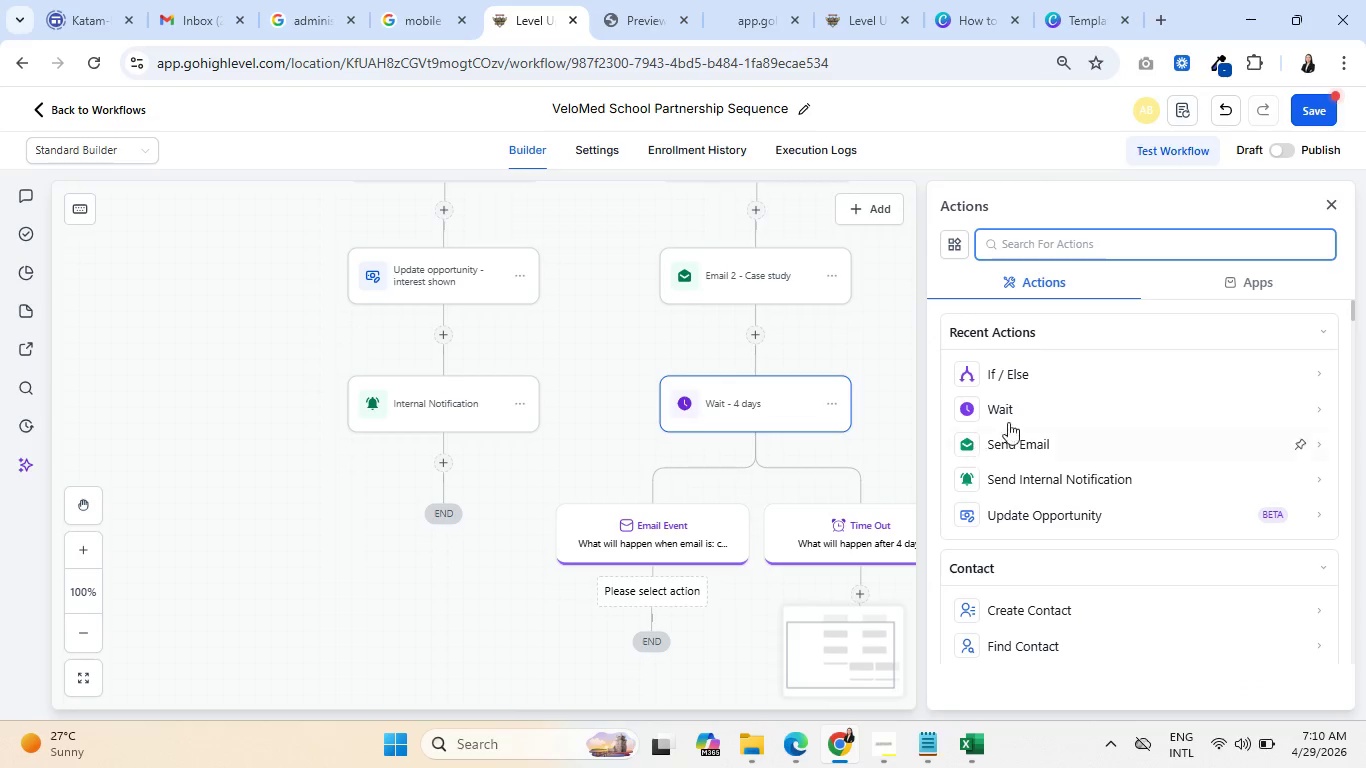 
left_click([1084, 368])
 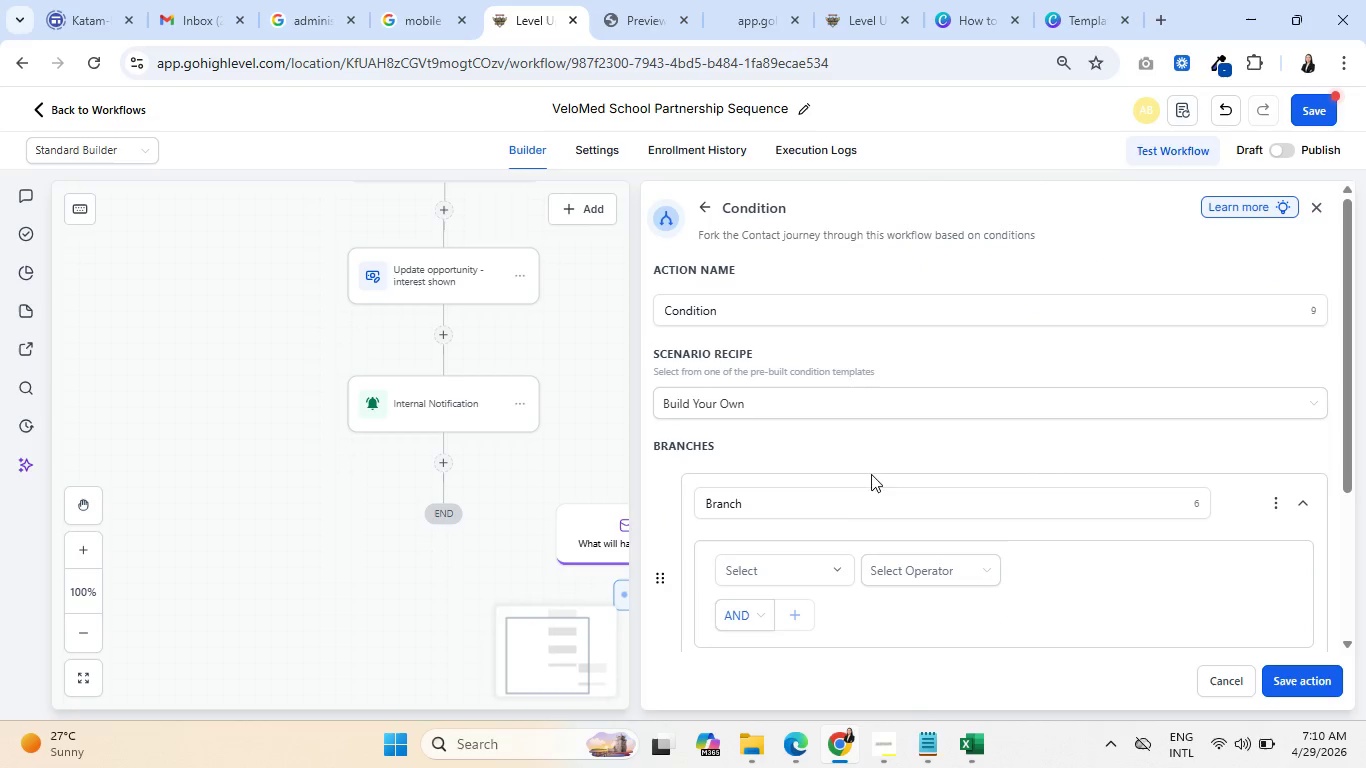 
left_click([831, 559])
 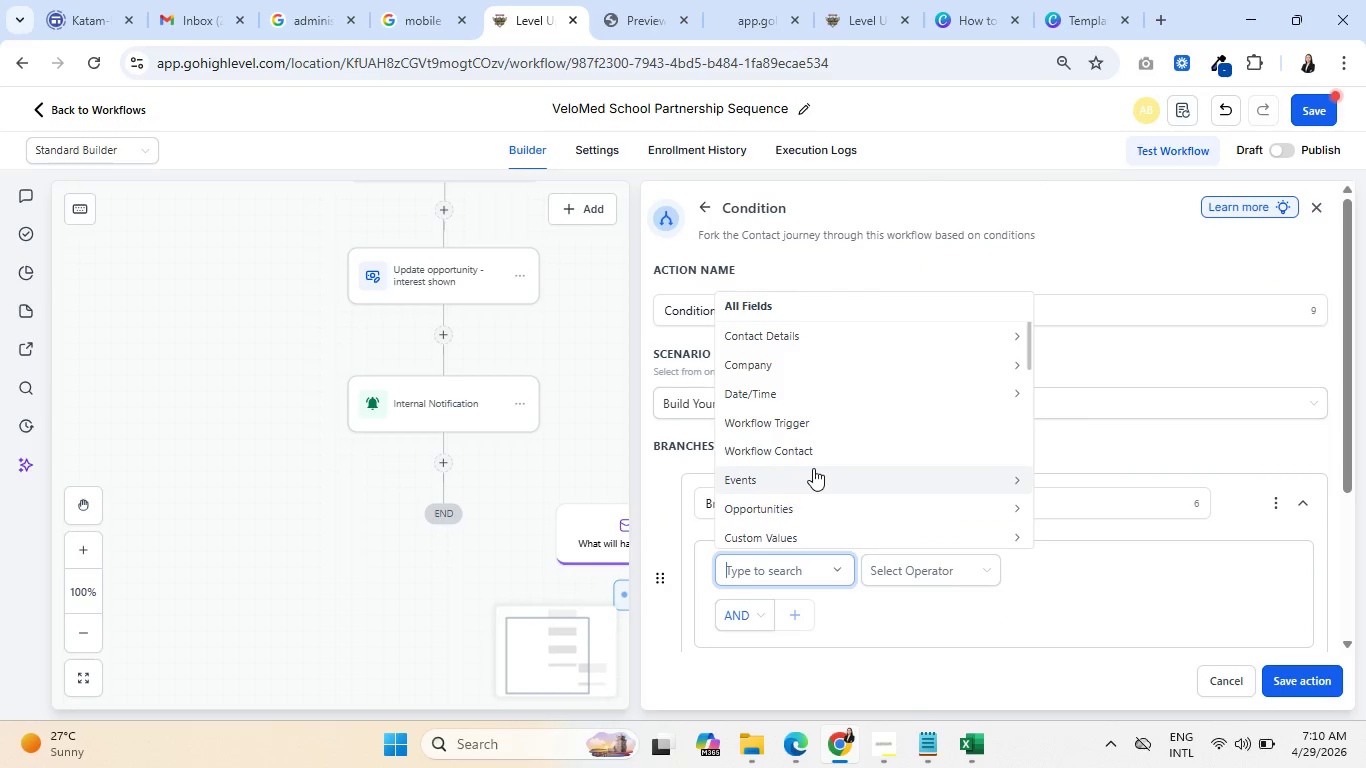 
left_click([813, 468])
 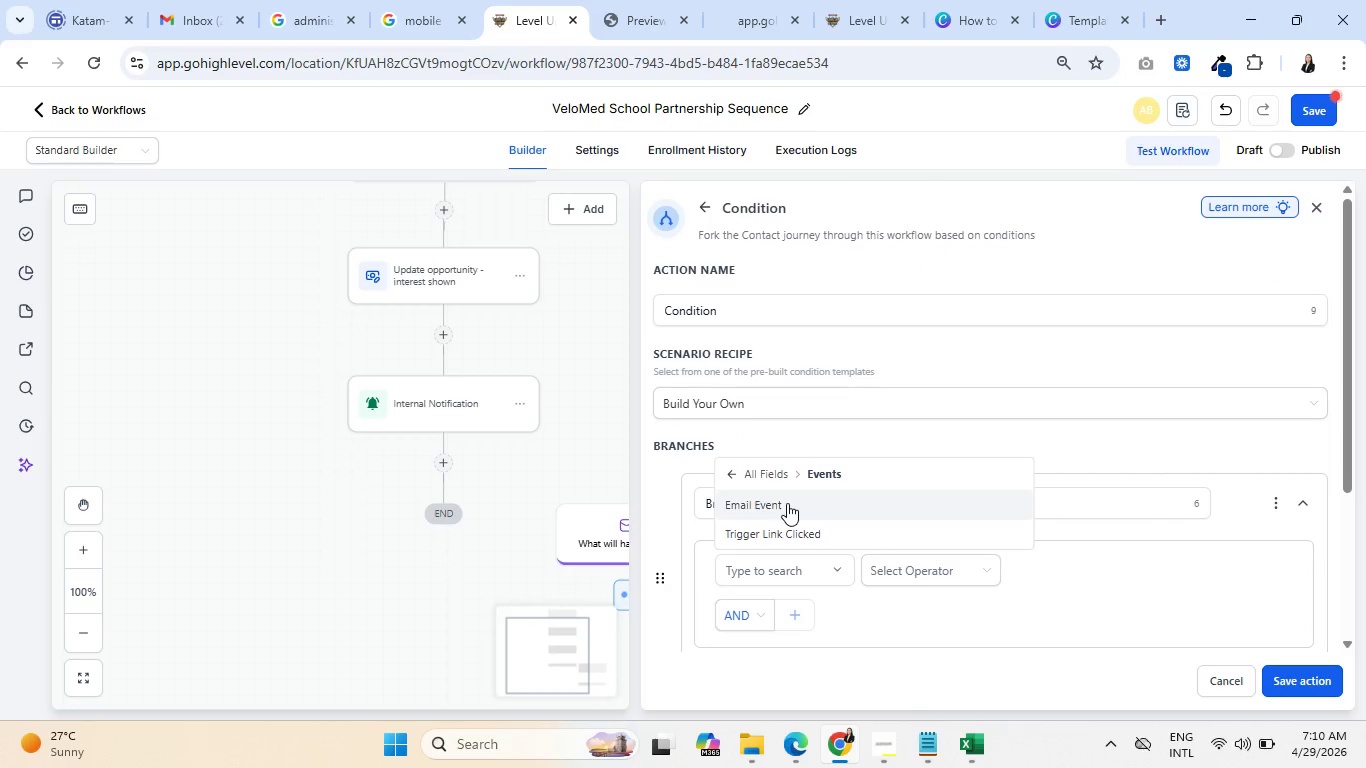 
left_click([787, 503])
 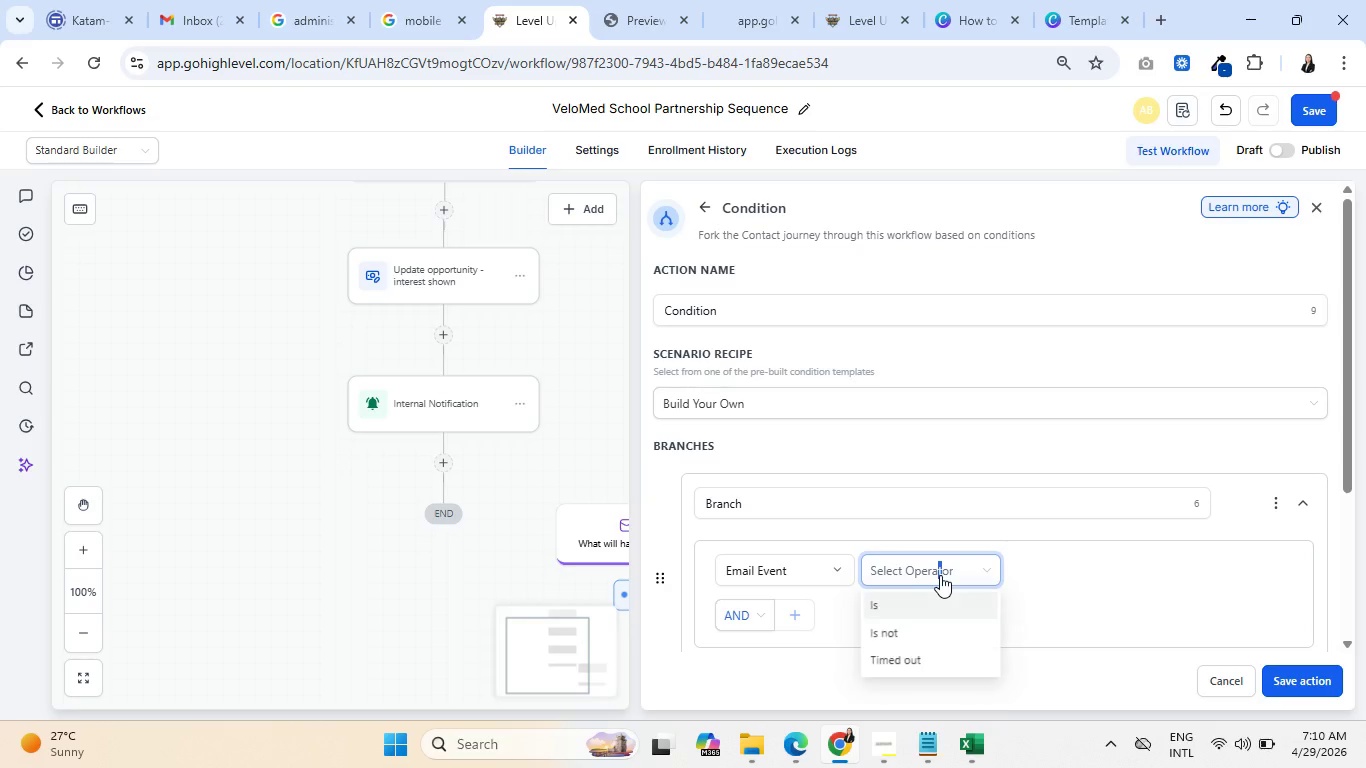 
left_click([908, 614])
 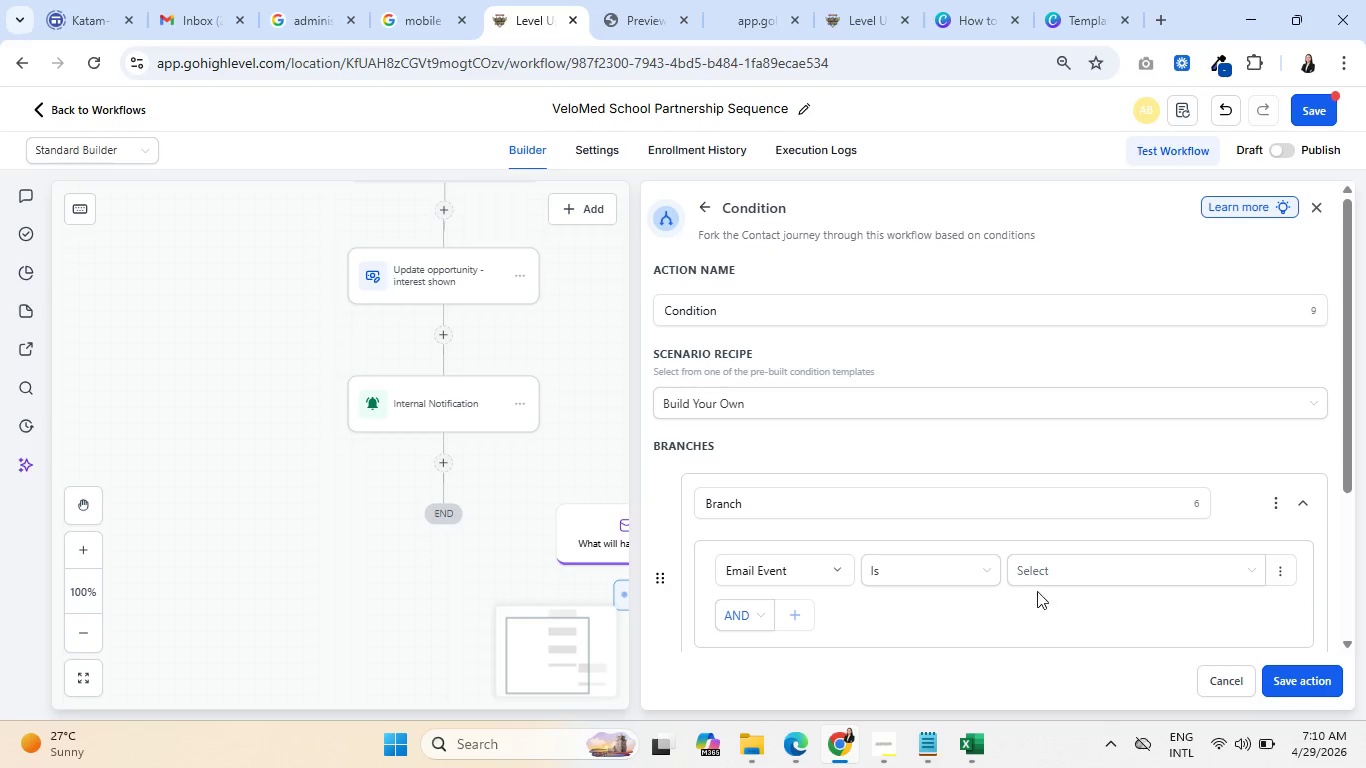 
left_click([1098, 569])
 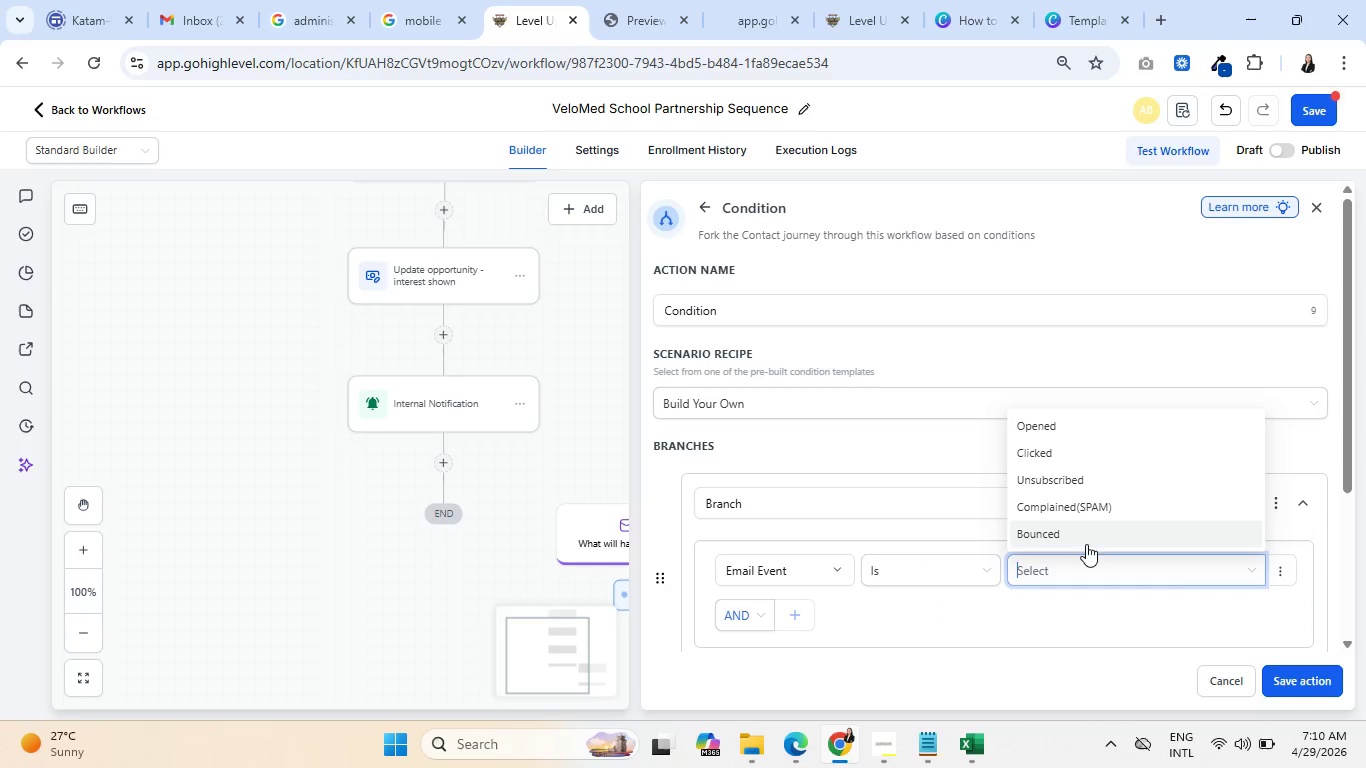 
left_click([1089, 448])
 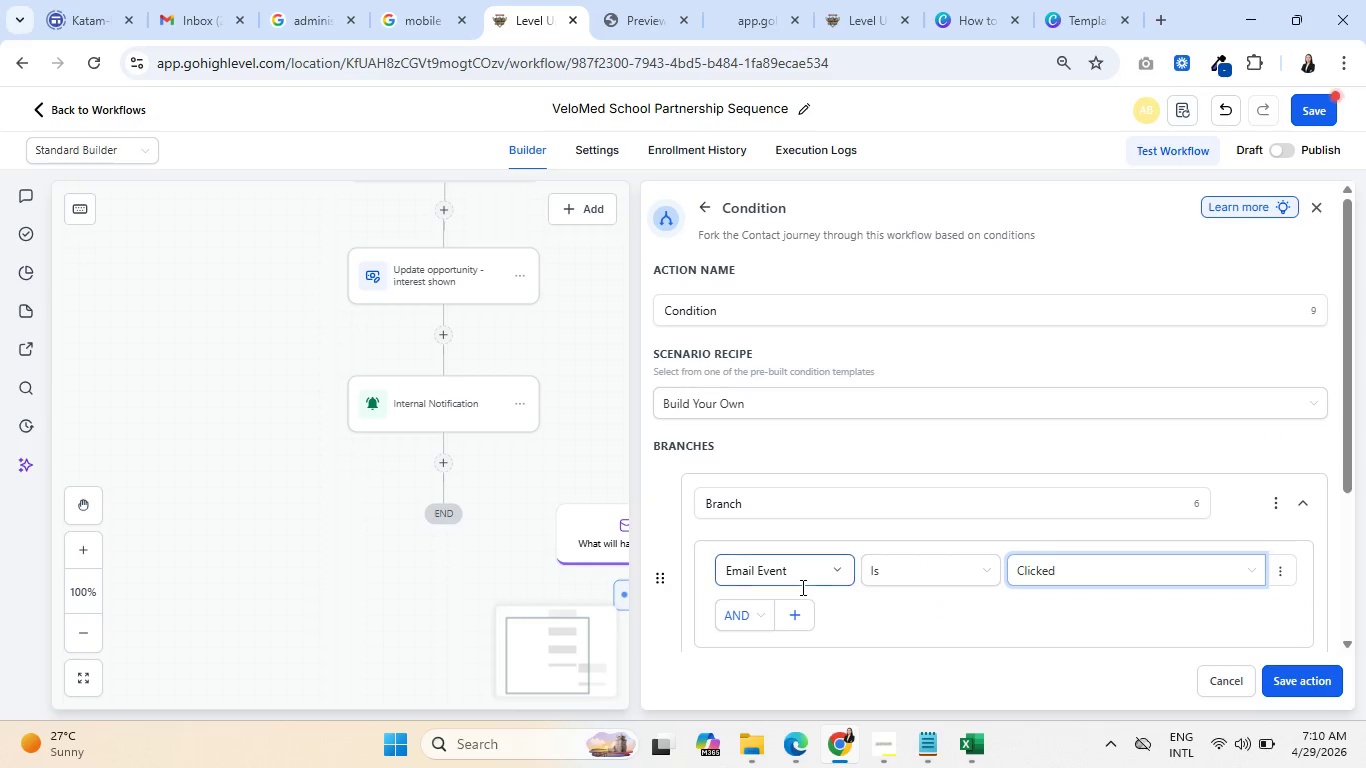 
left_click([795, 618])
 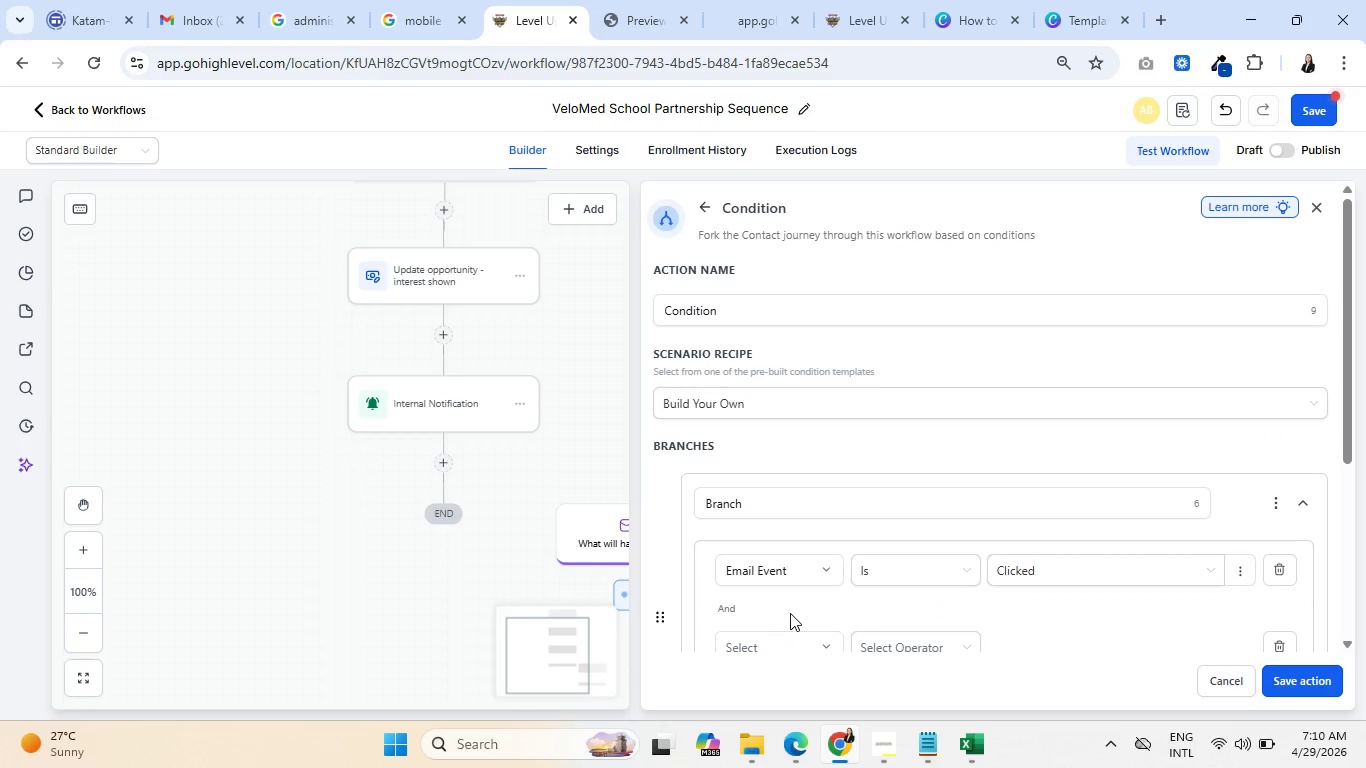 
scroll: coordinate [818, 601], scroll_direction: down, amount: 2.0
 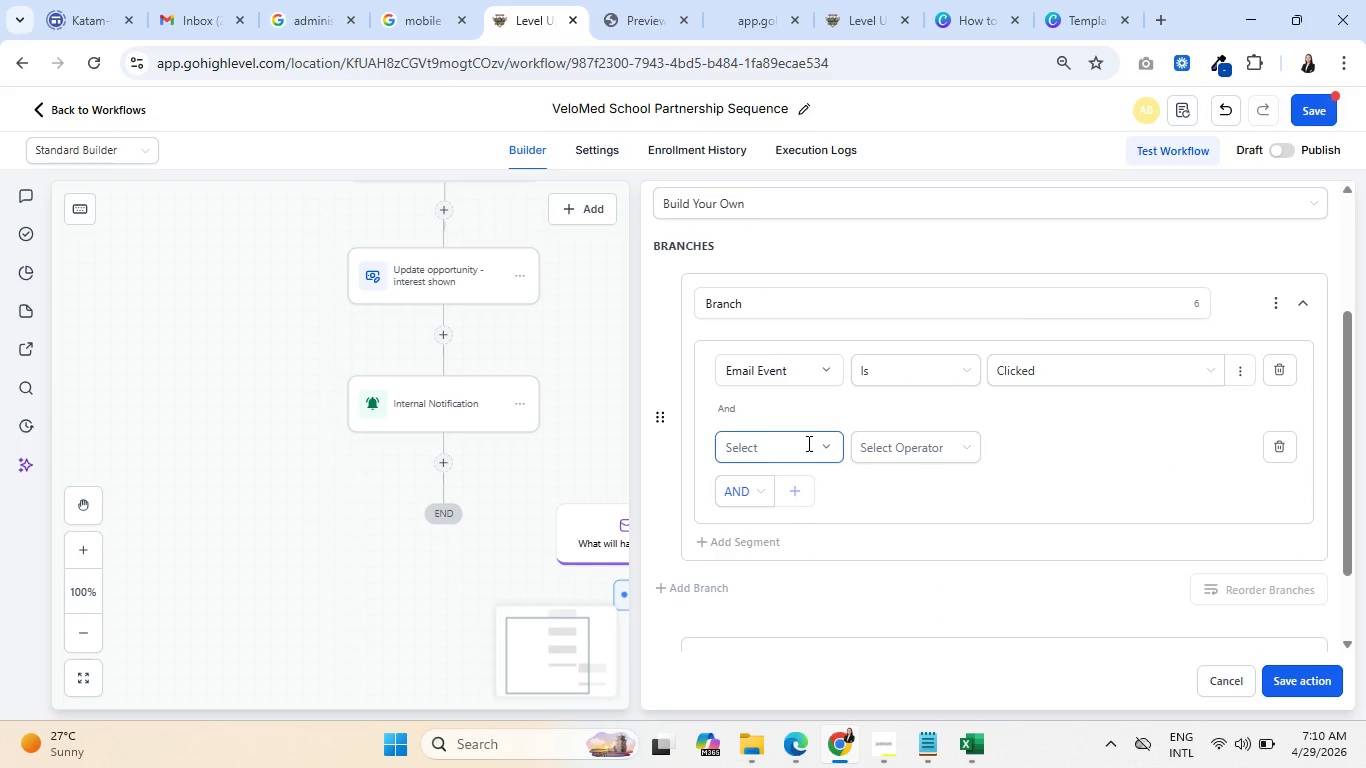 
left_click([815, 451])
 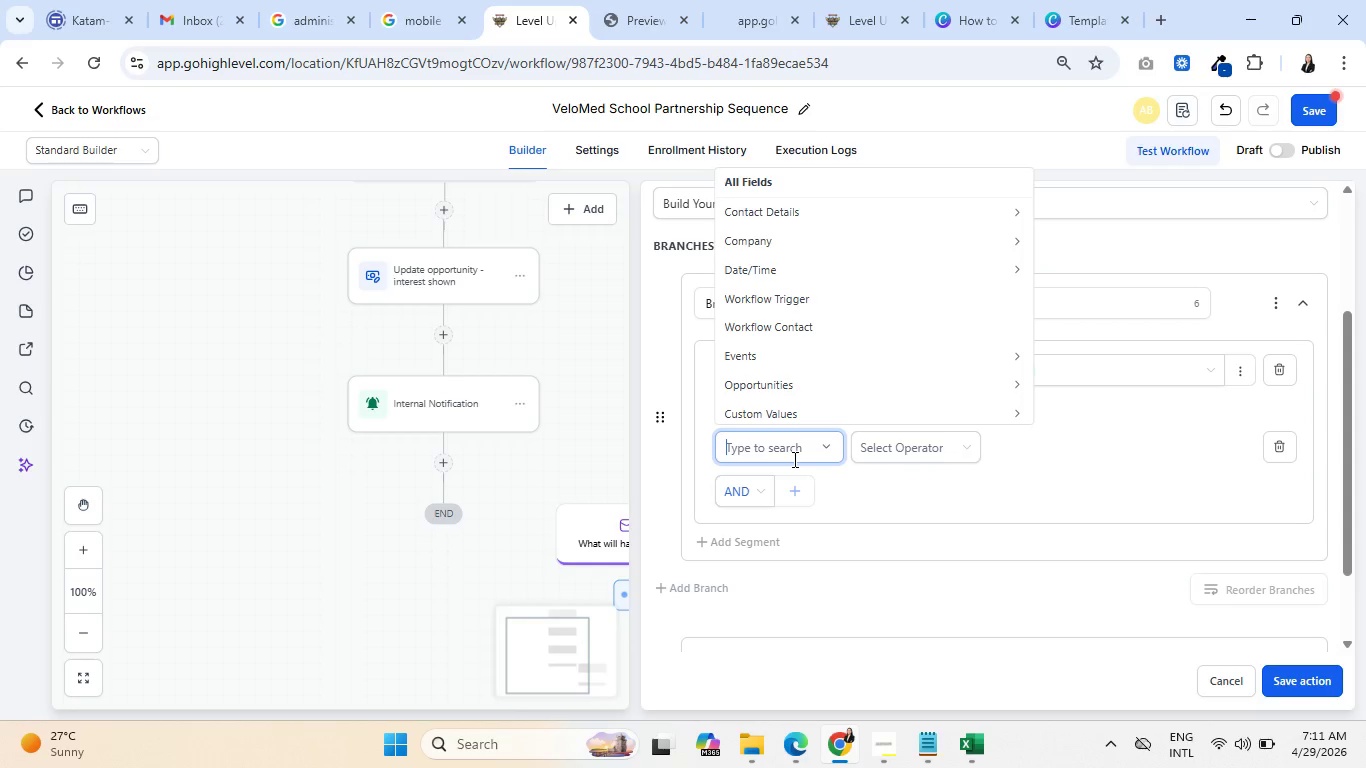 
wait(19.28)
 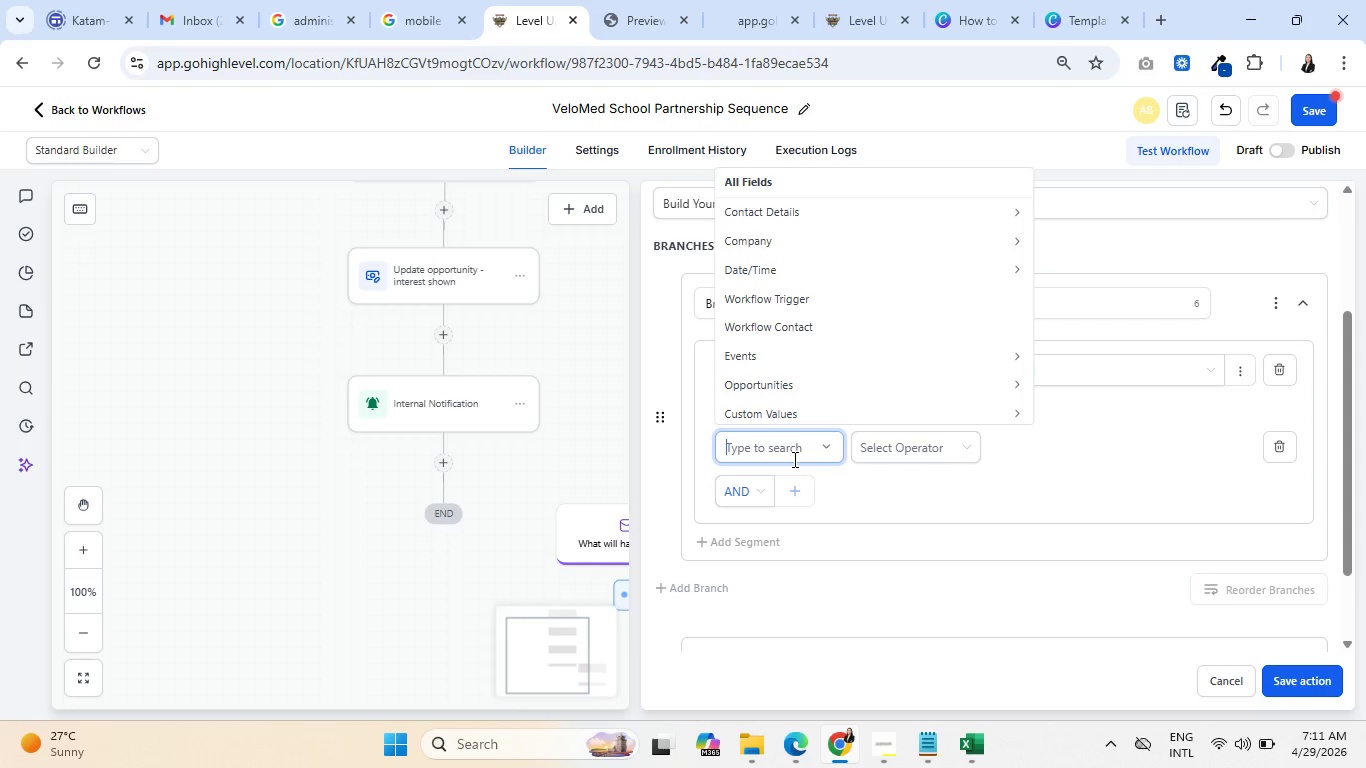 
left_click([815, 361])
 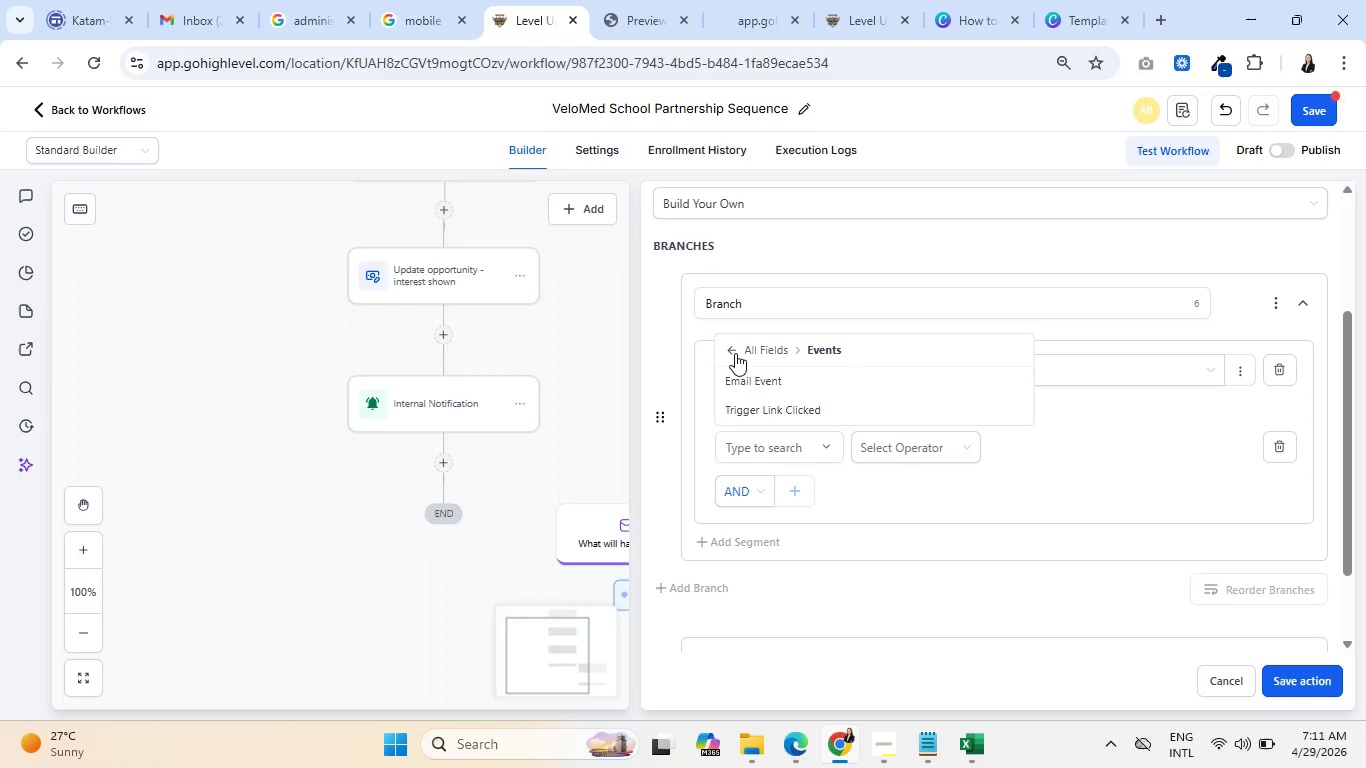 
left_click([734, 350])
 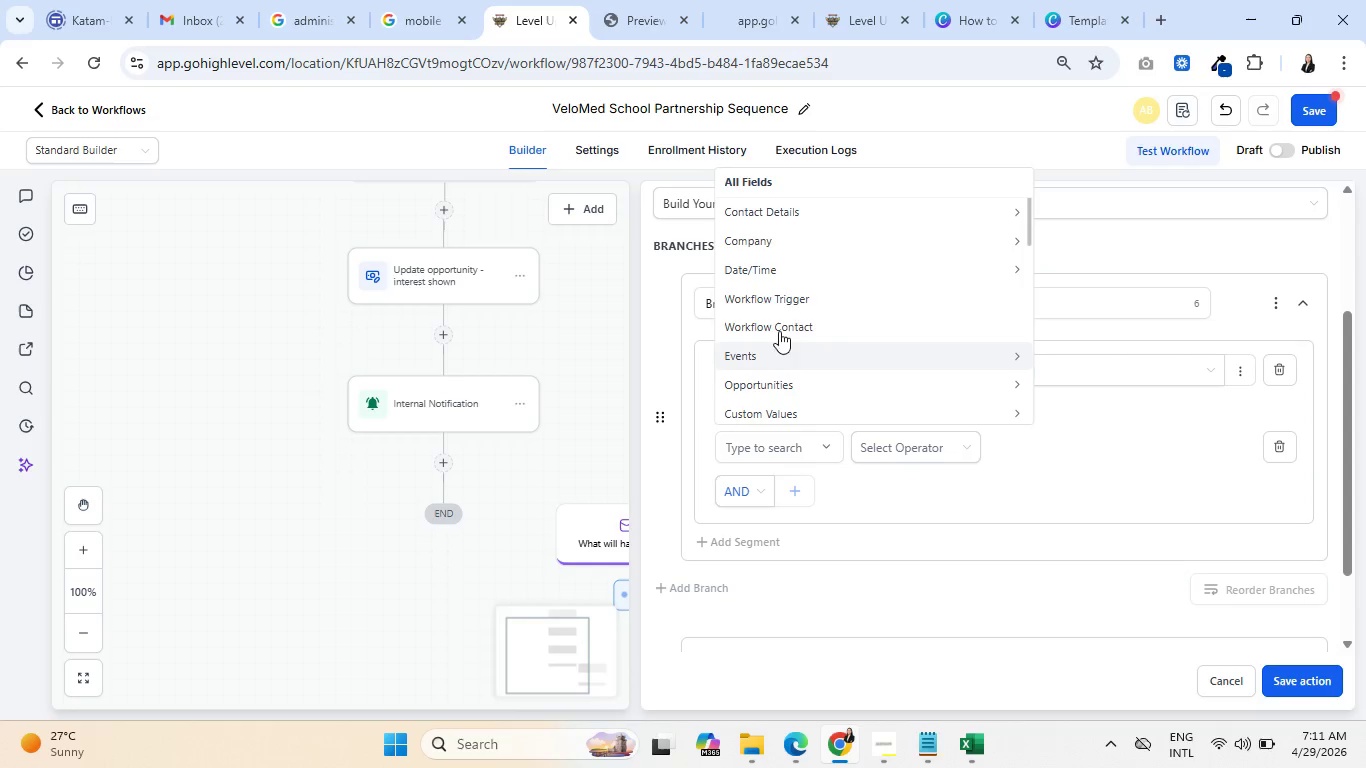 
scroll: coordinate [881, 290], scroll_direction: down, amount: 2.0
 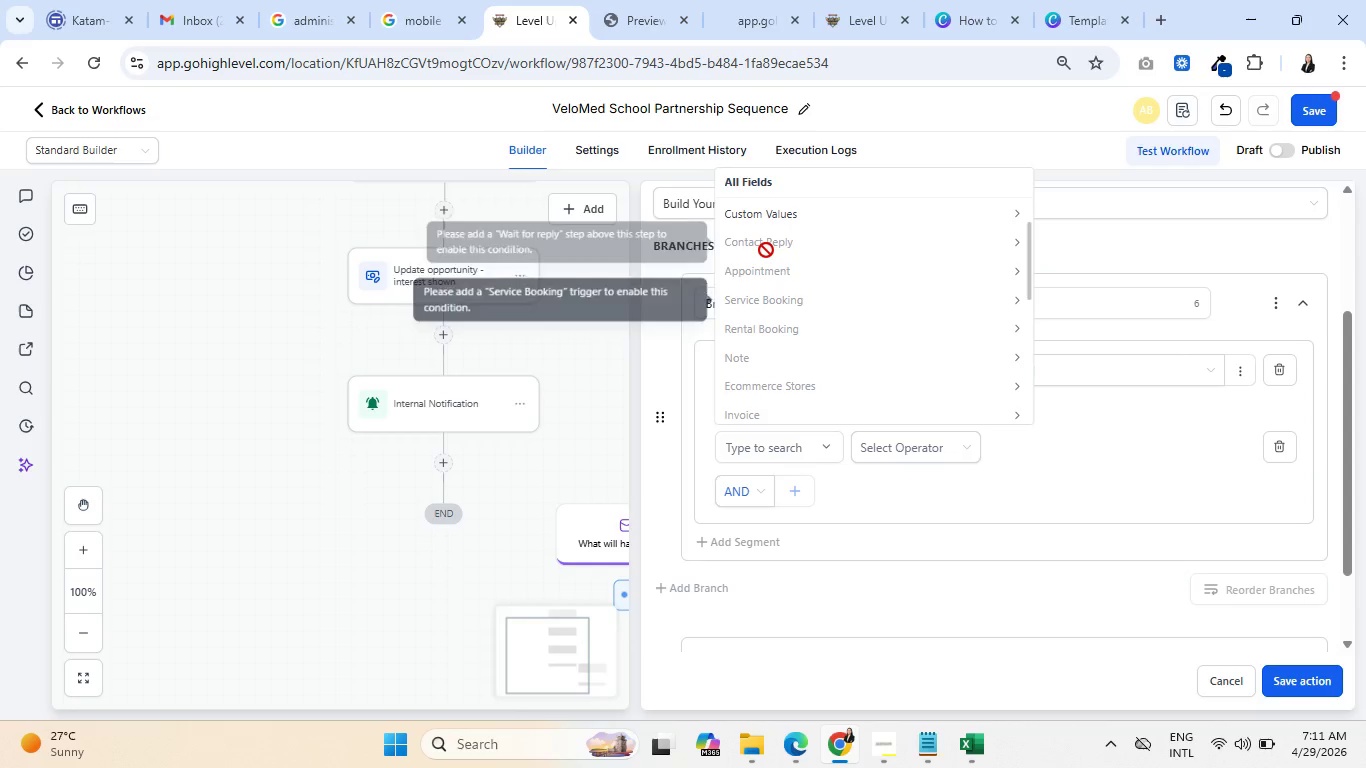 
mouse_move([762, 267])
 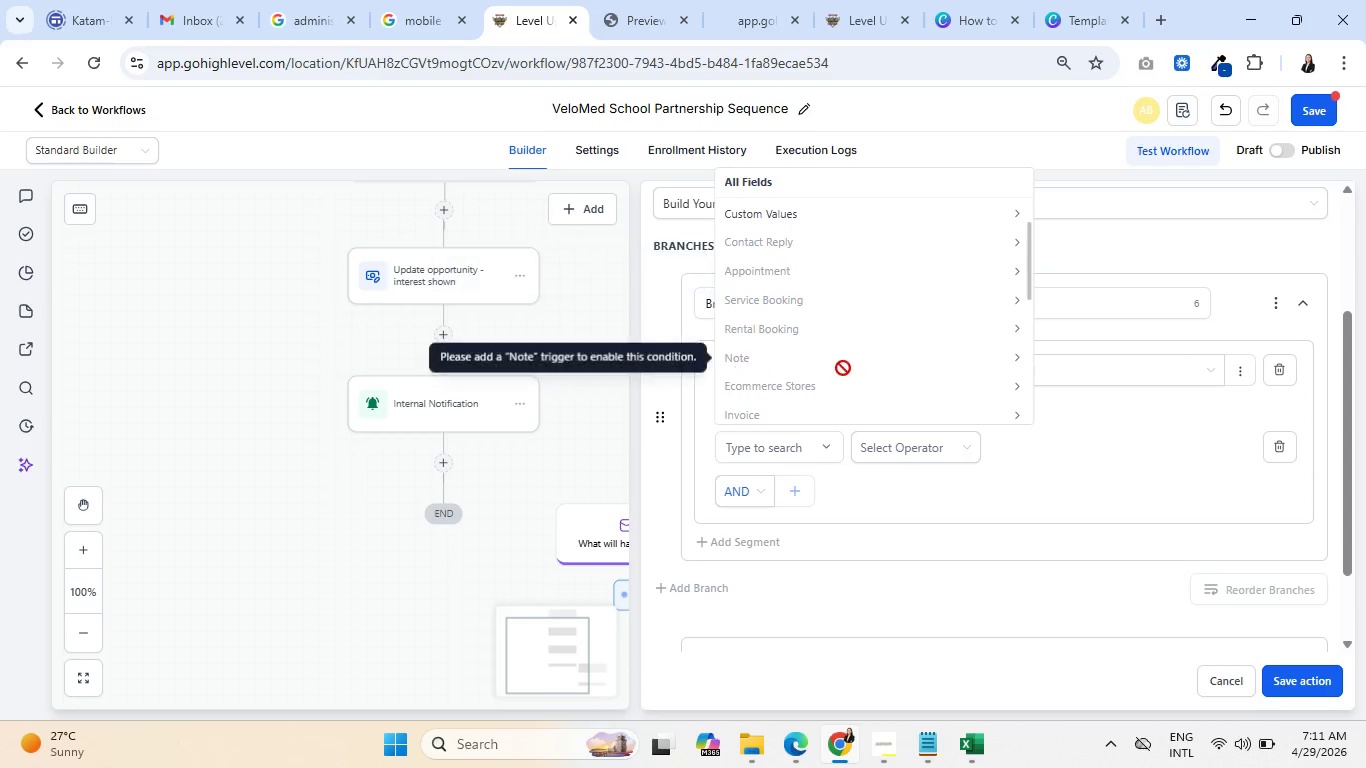 
scroll: coordinate [895, 360], scroll_direction: up, amount: 5.0
 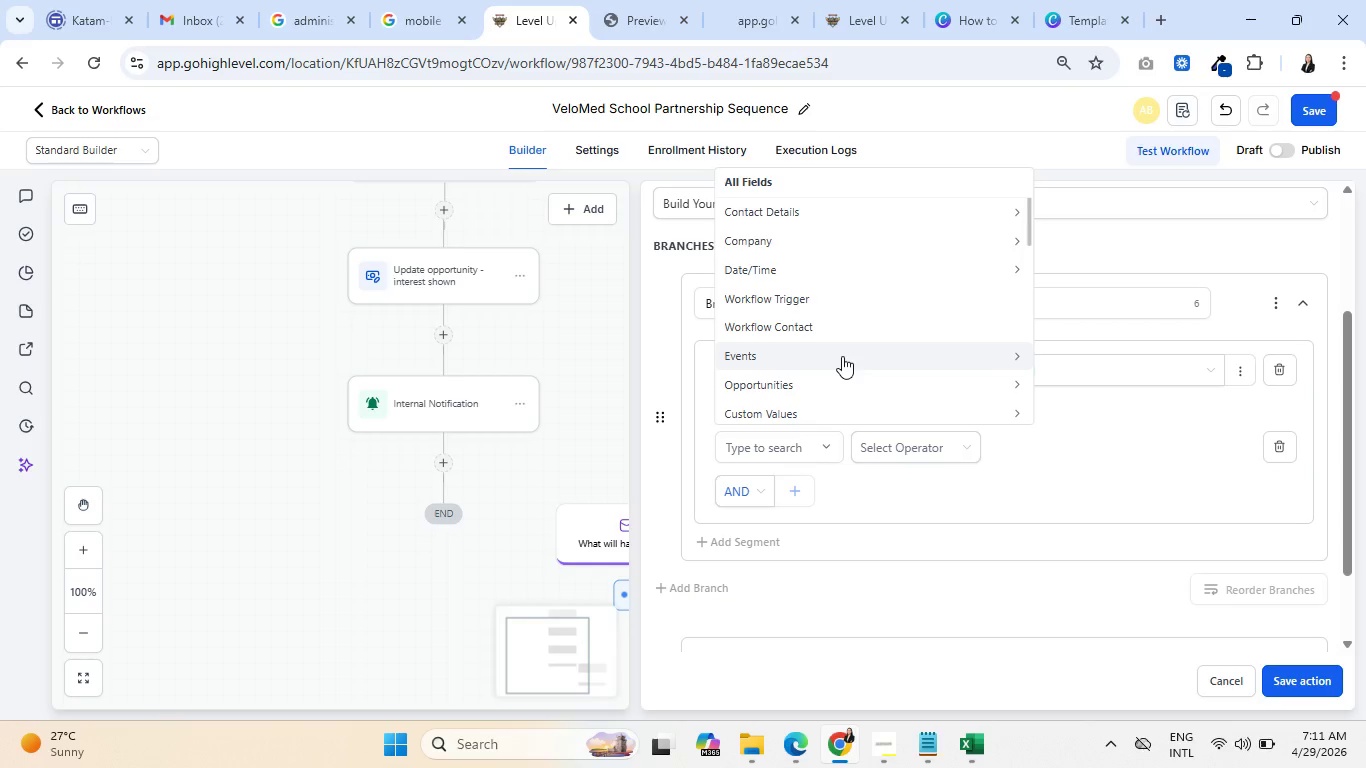 
wait(15.19)
 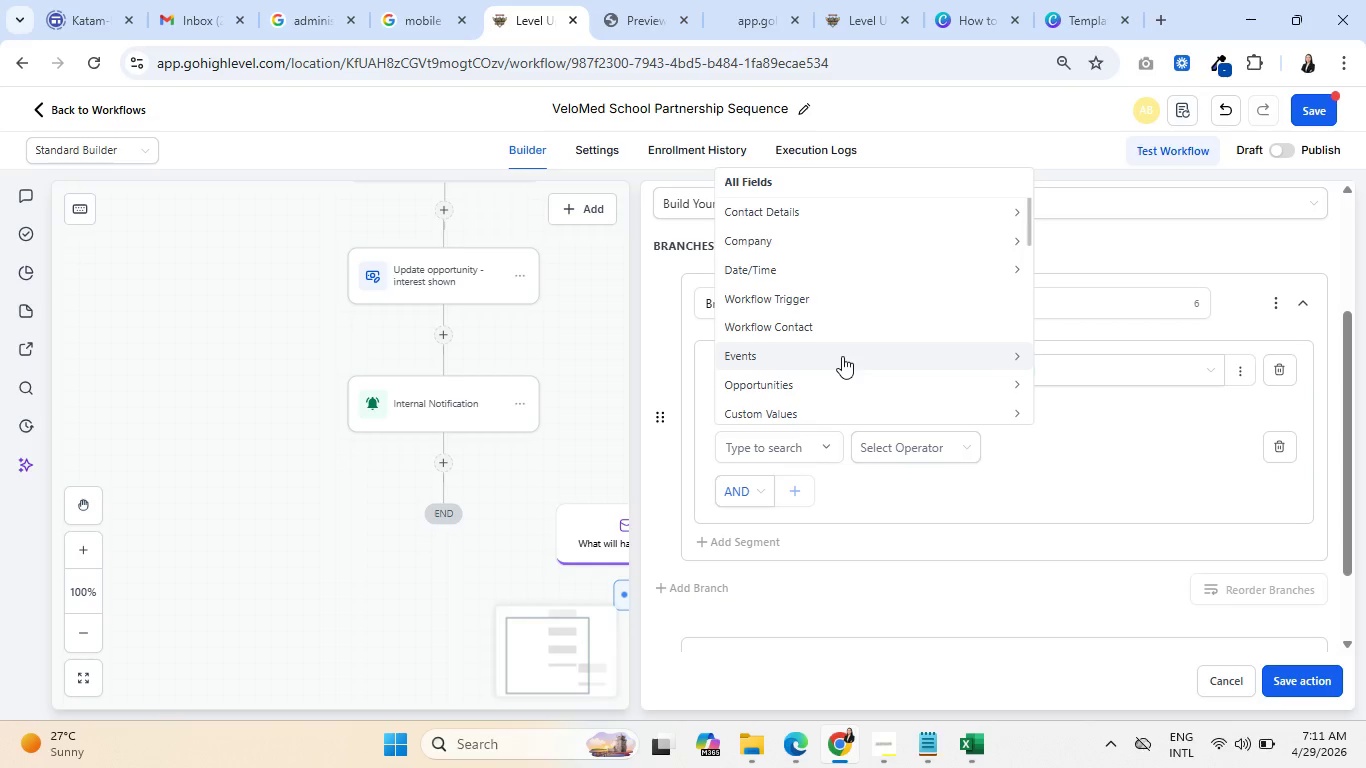 
scroll: coordinate [845, 357], scroll_direction: up, amount: 3.0
 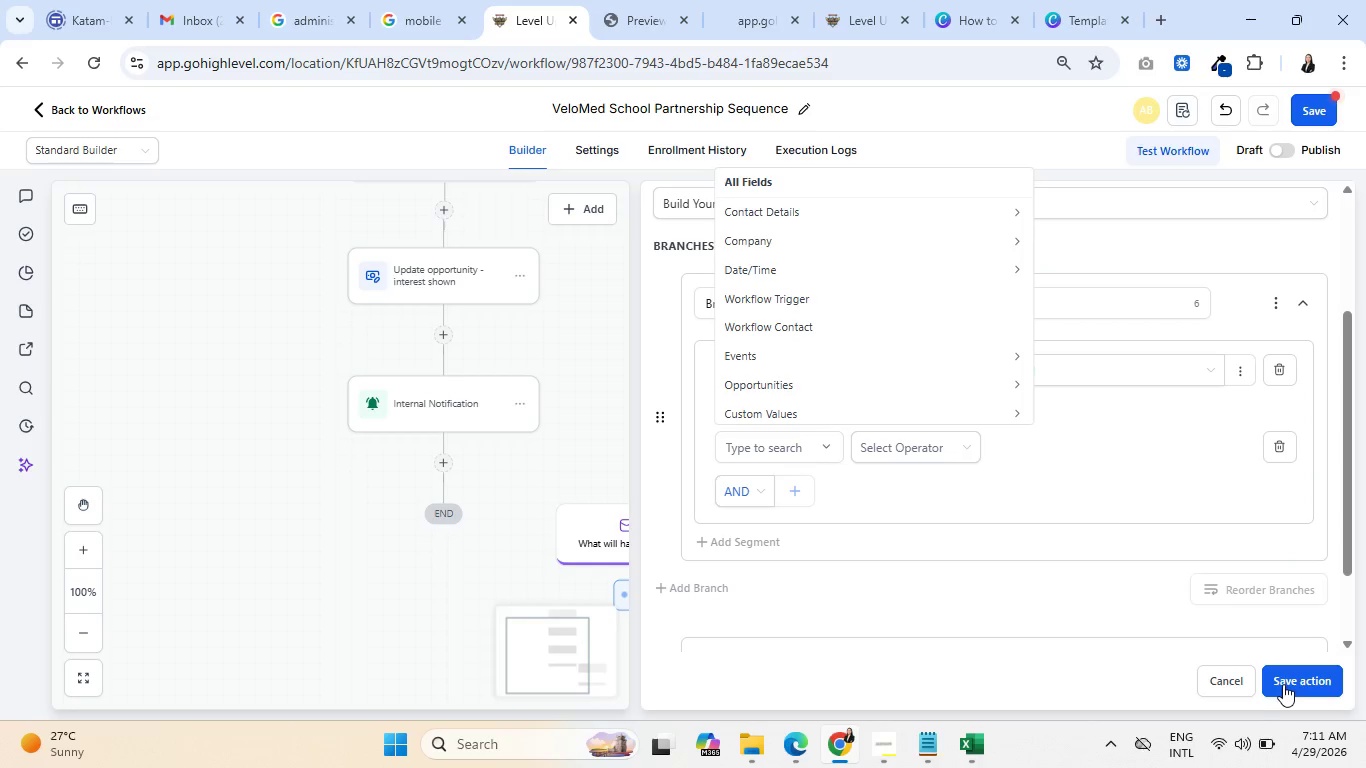 
wait(6.89)
 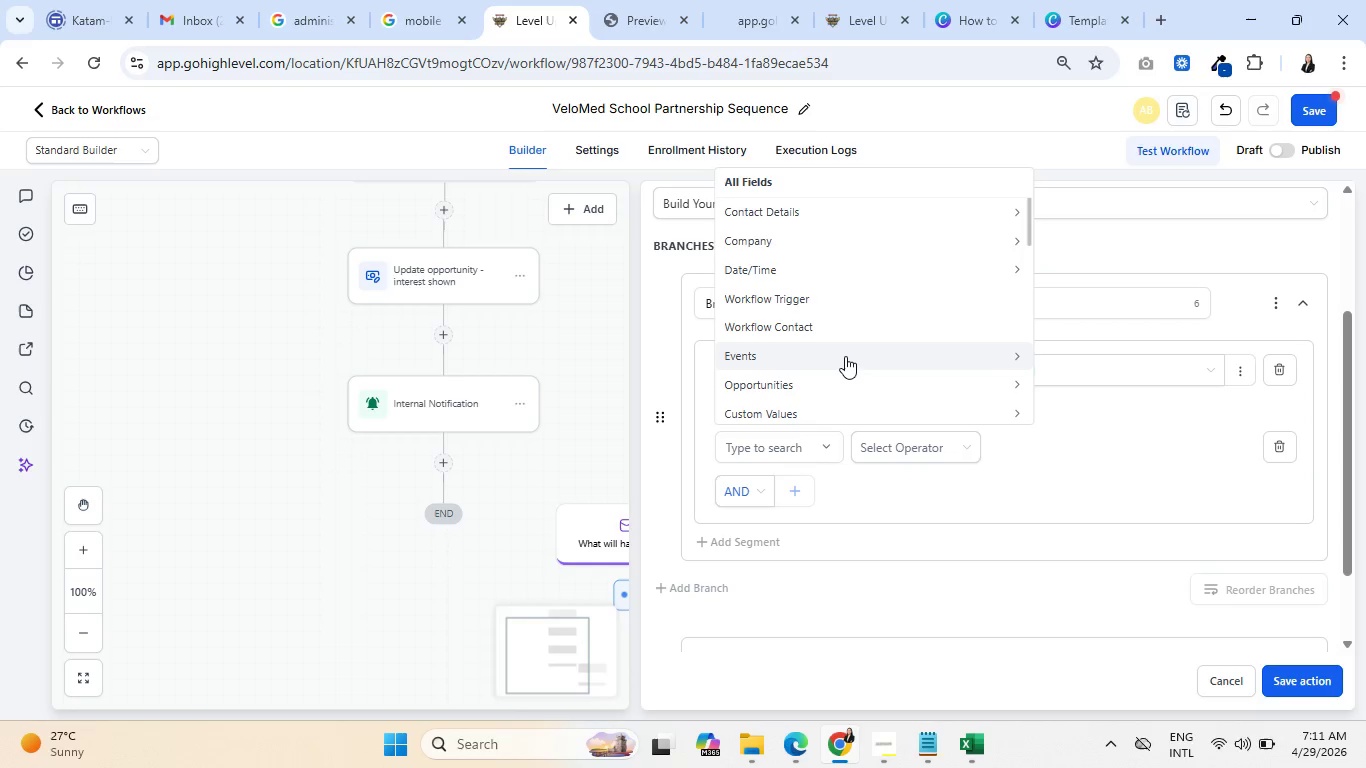 
left_click([1135, 501])
 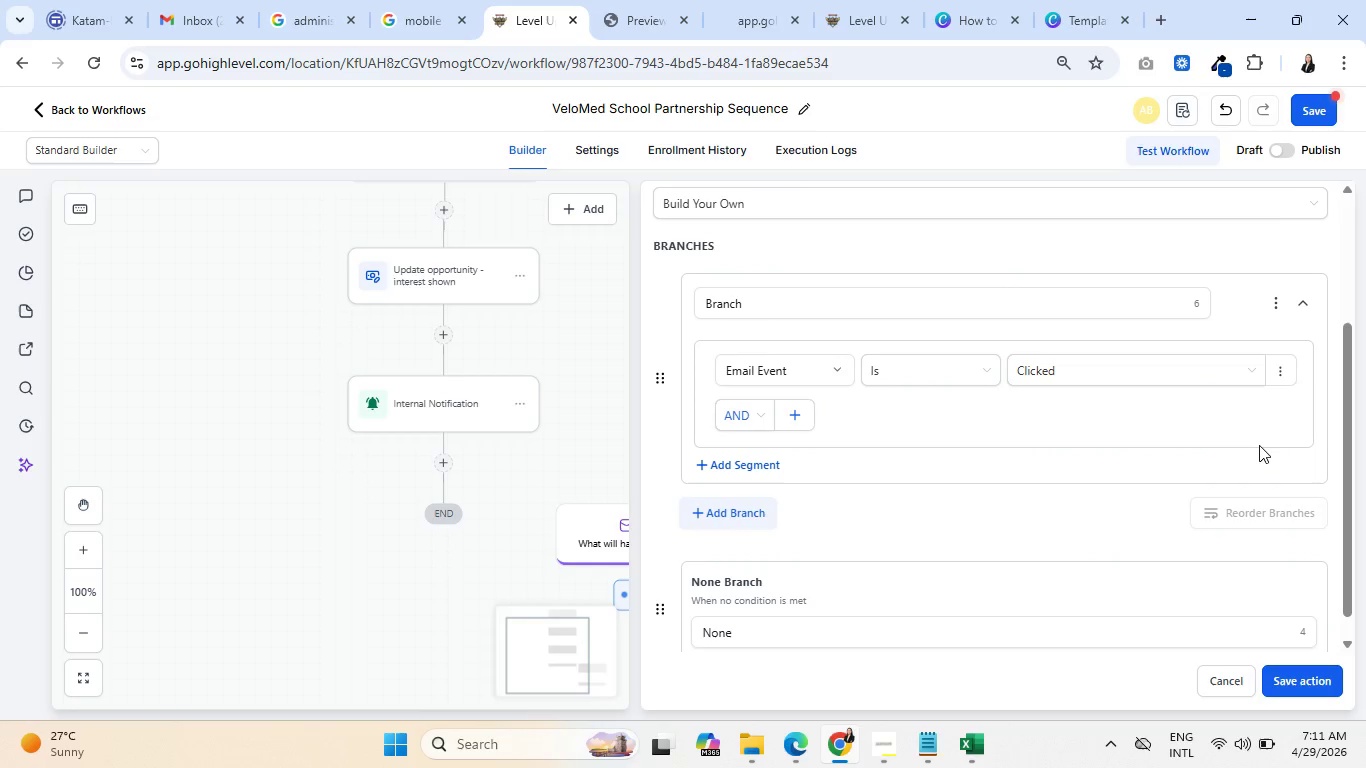 
wait(11.94)
 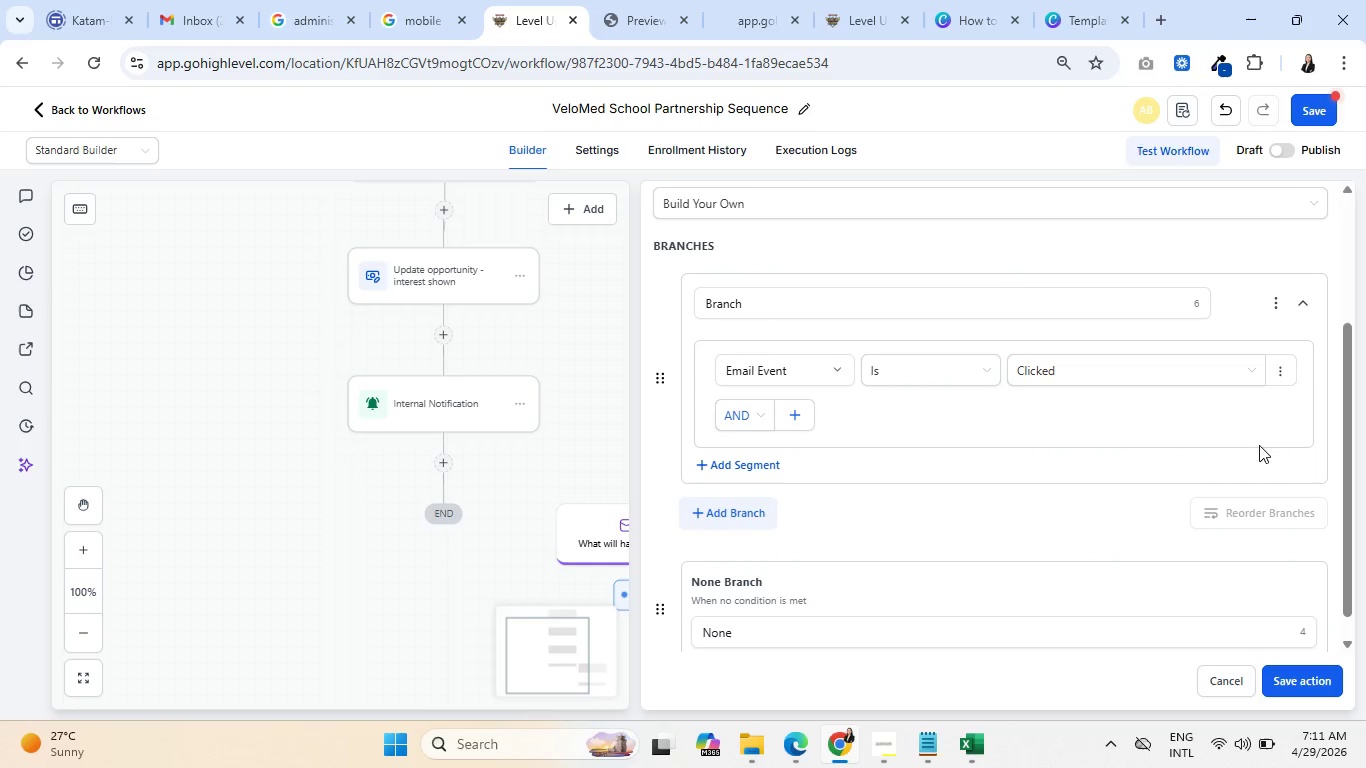 
scroll: coordinate [1044, 570], scroll_direction: down, amount: 2.0
 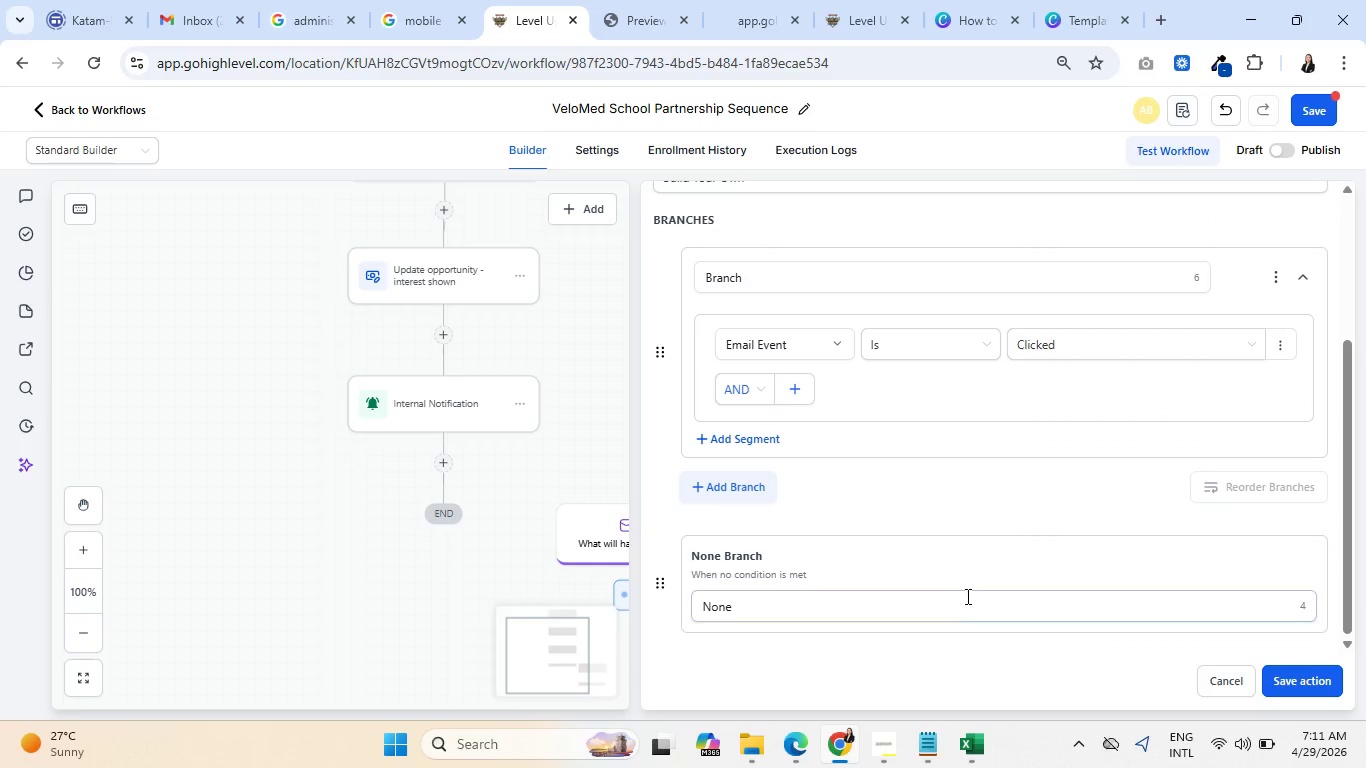 
left_click([963, 609])
 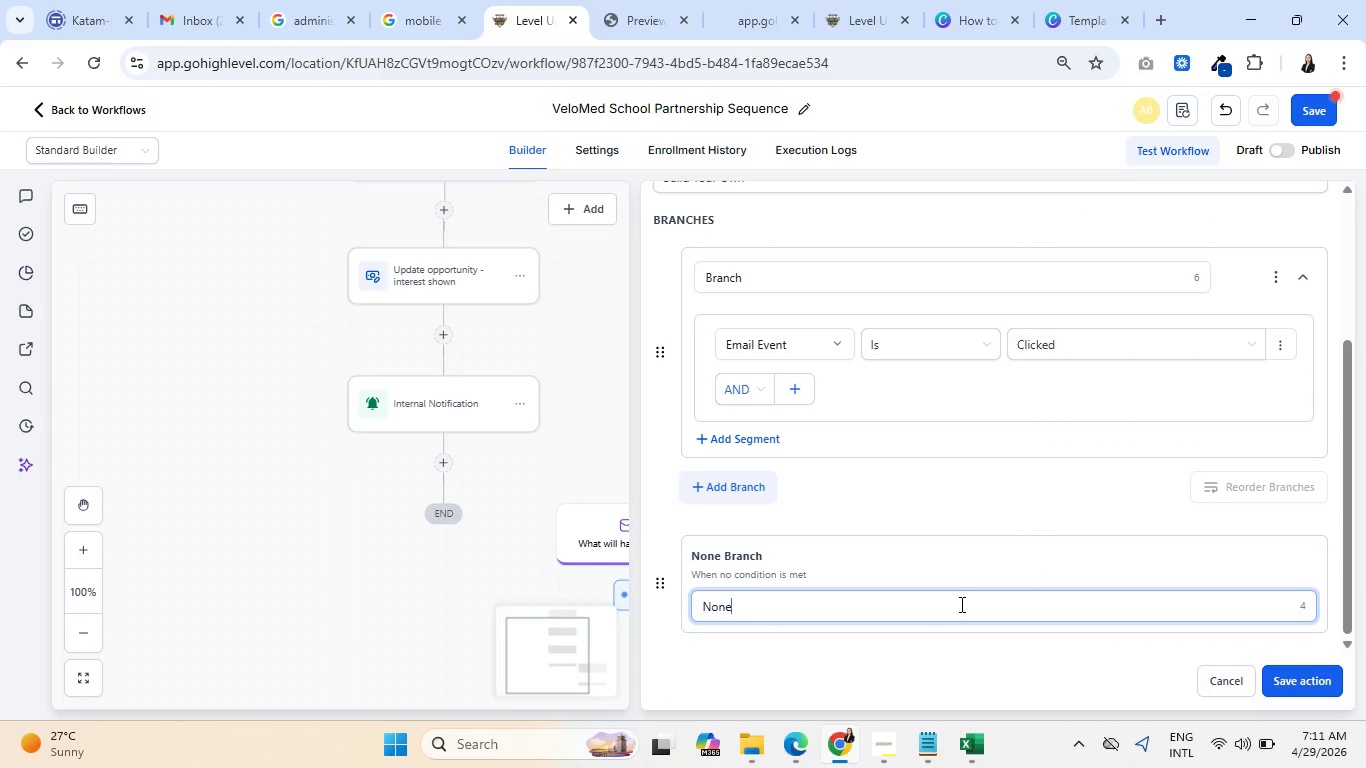 
left_click([1309, 681])
 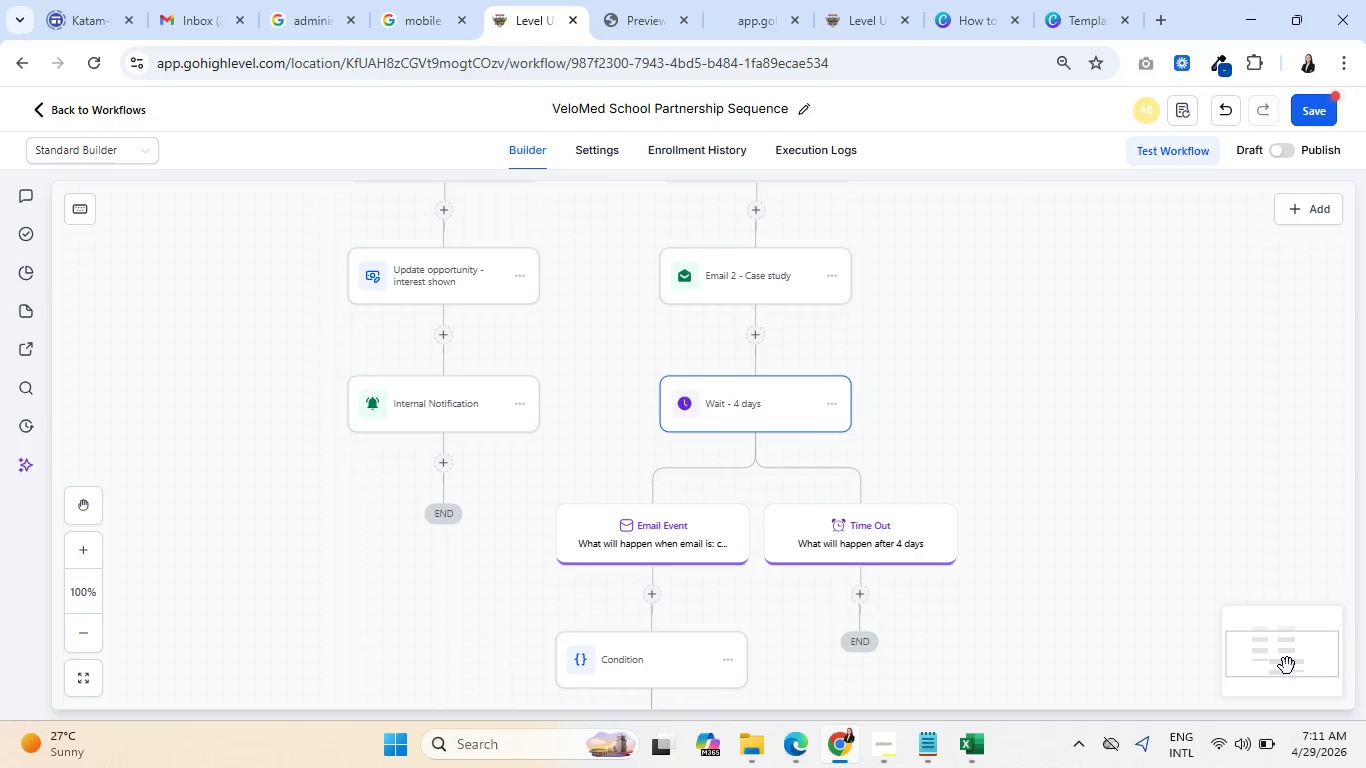 
scroll: coordinate [926, 650], scroll_direction: down, amount: 4.0
 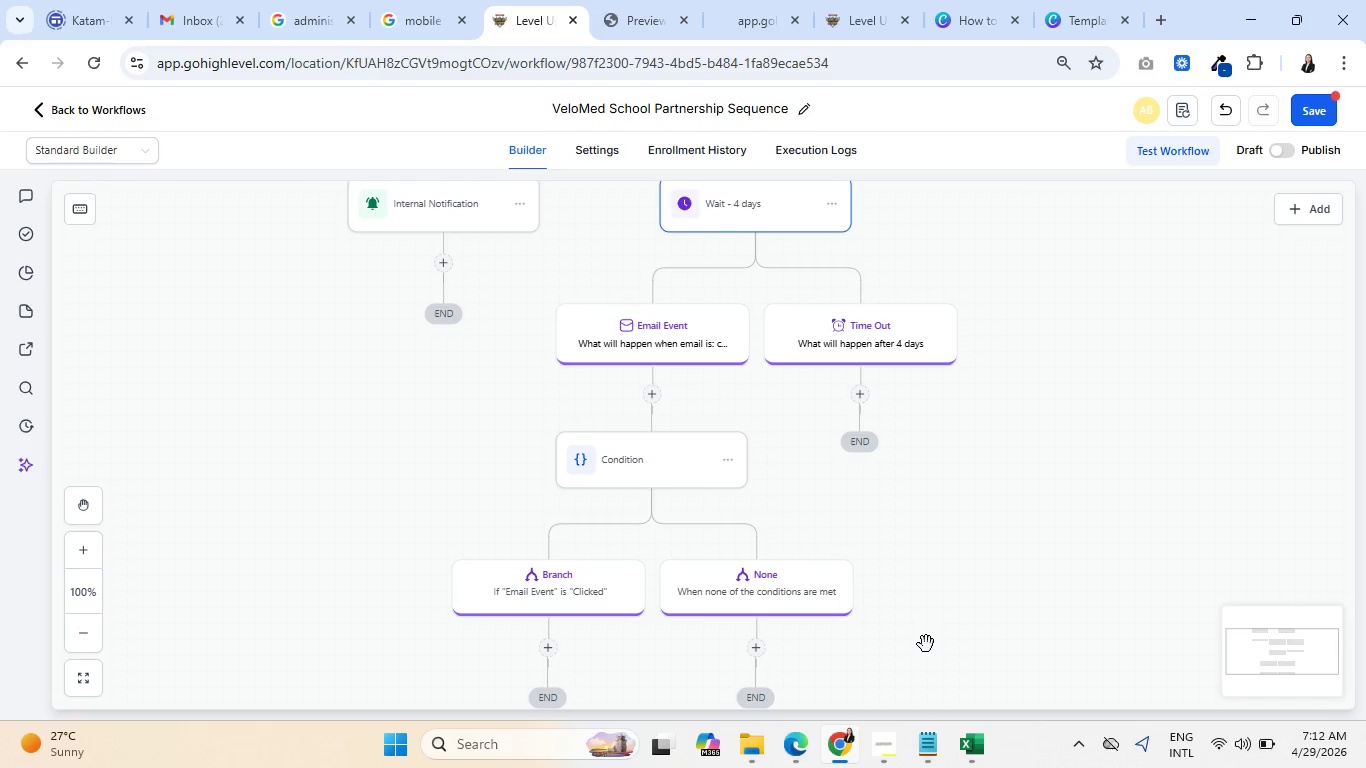 
scroll: coordinate [927, 640], scroll_direction: up, amount: 2.0
 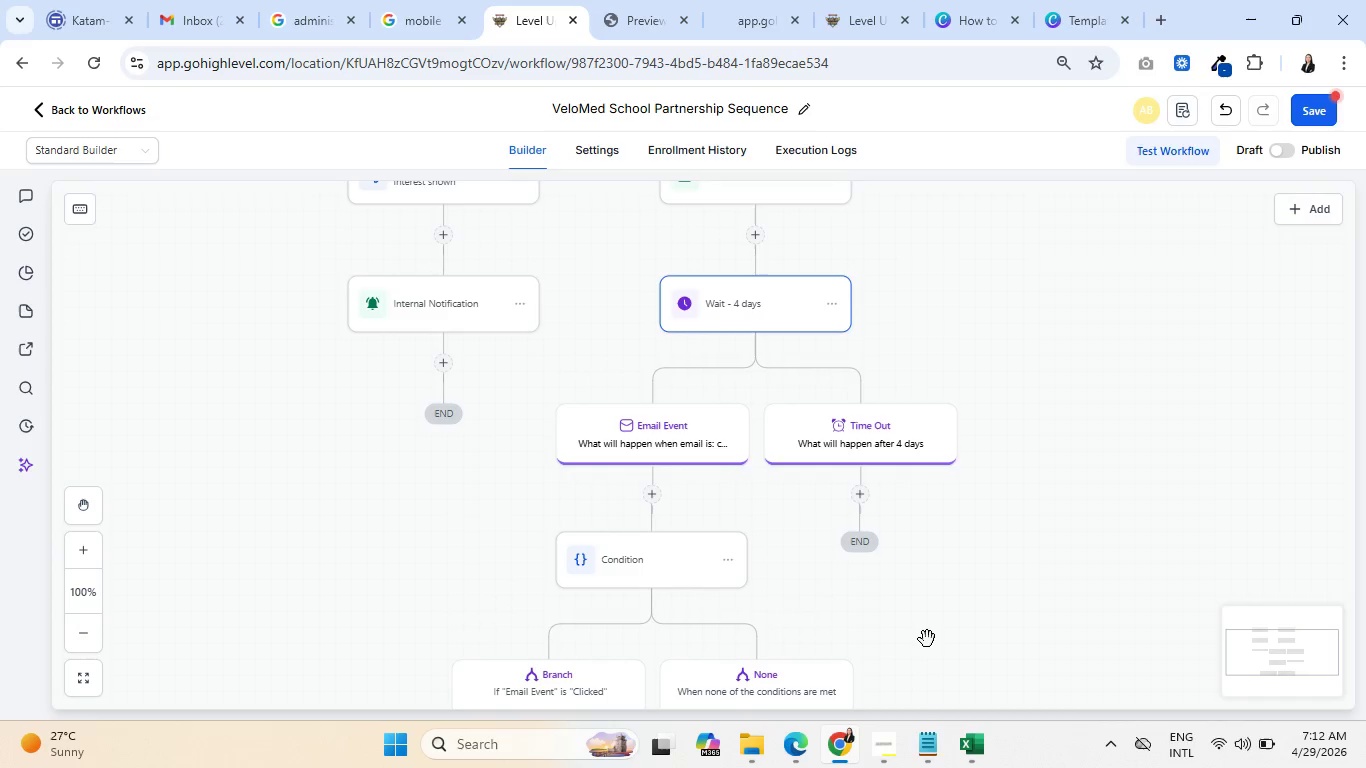 
wait(7.82)
 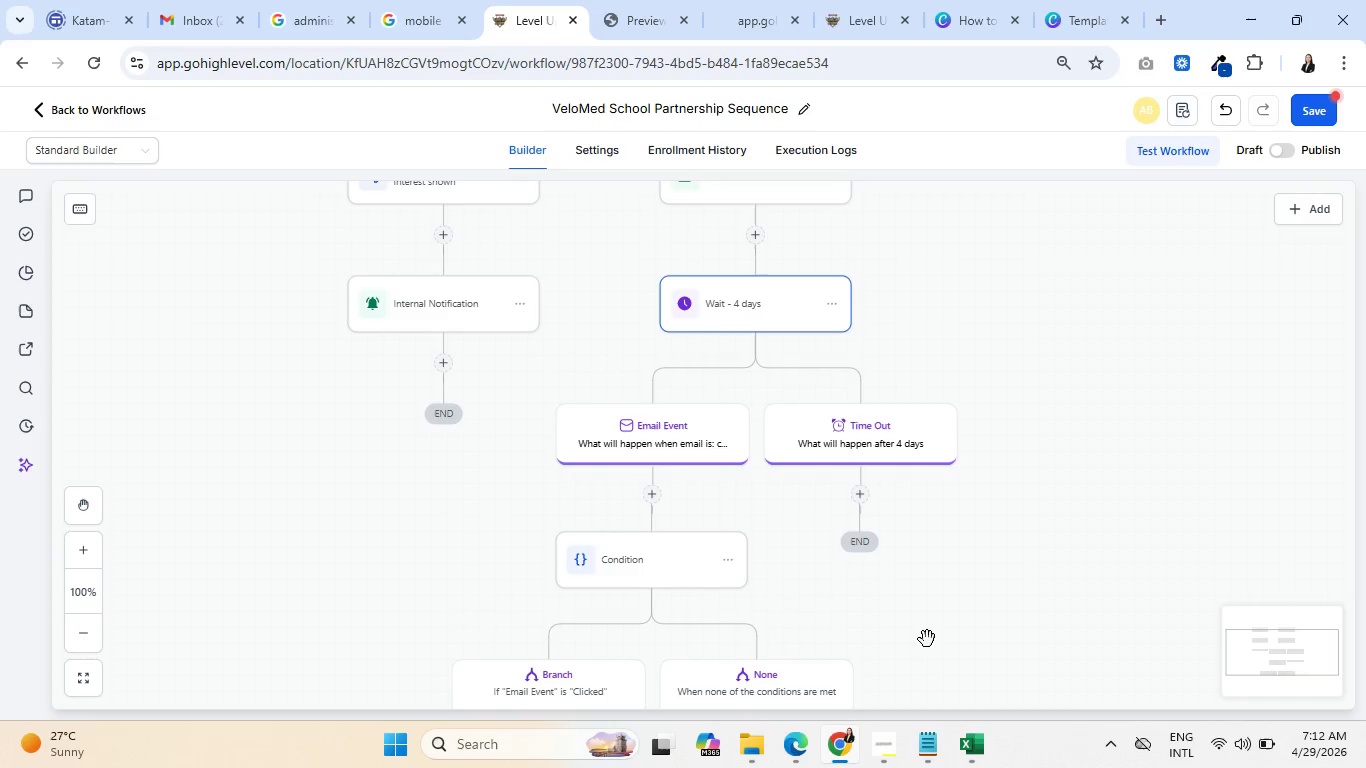 
scroll: coordinate [936, 632], scroll_direction: up, amount: 7.0
 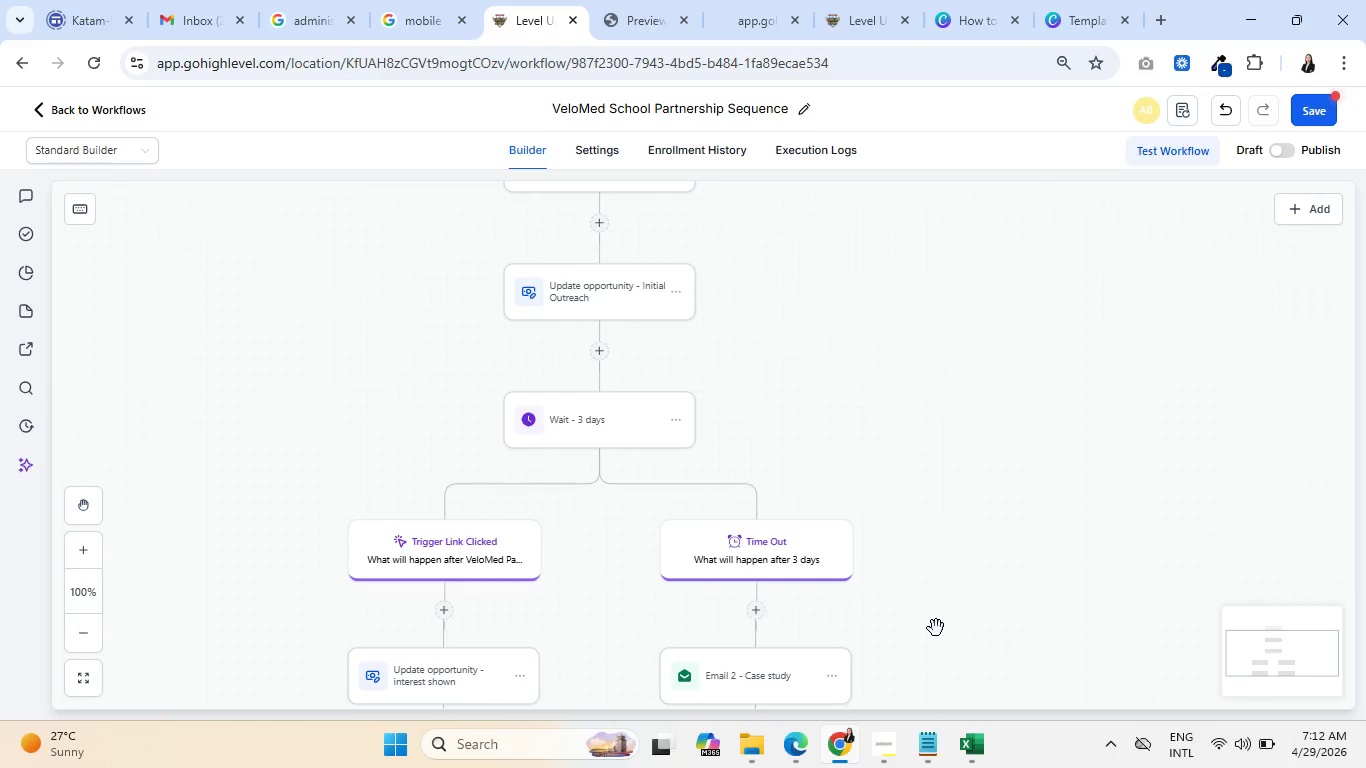 
wait(7.74)
 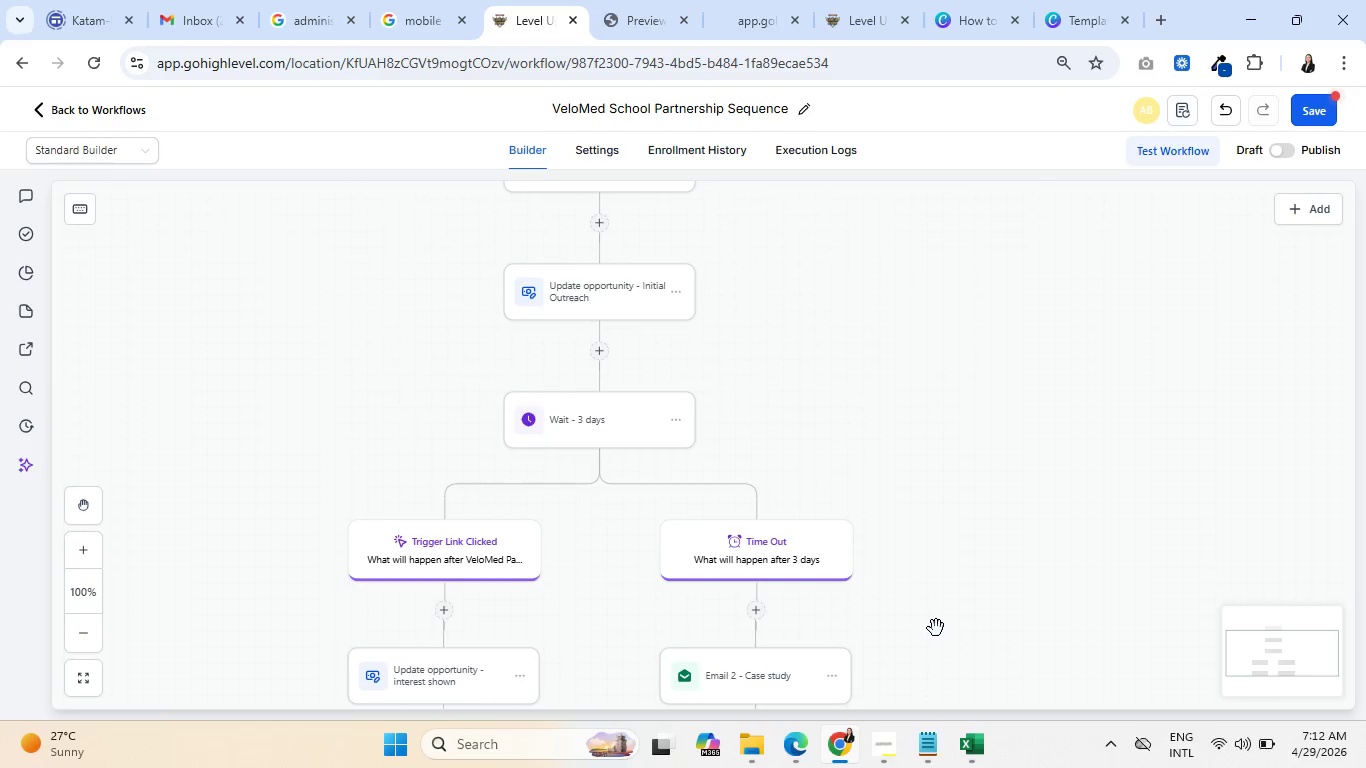 
left_click([652, 0])
 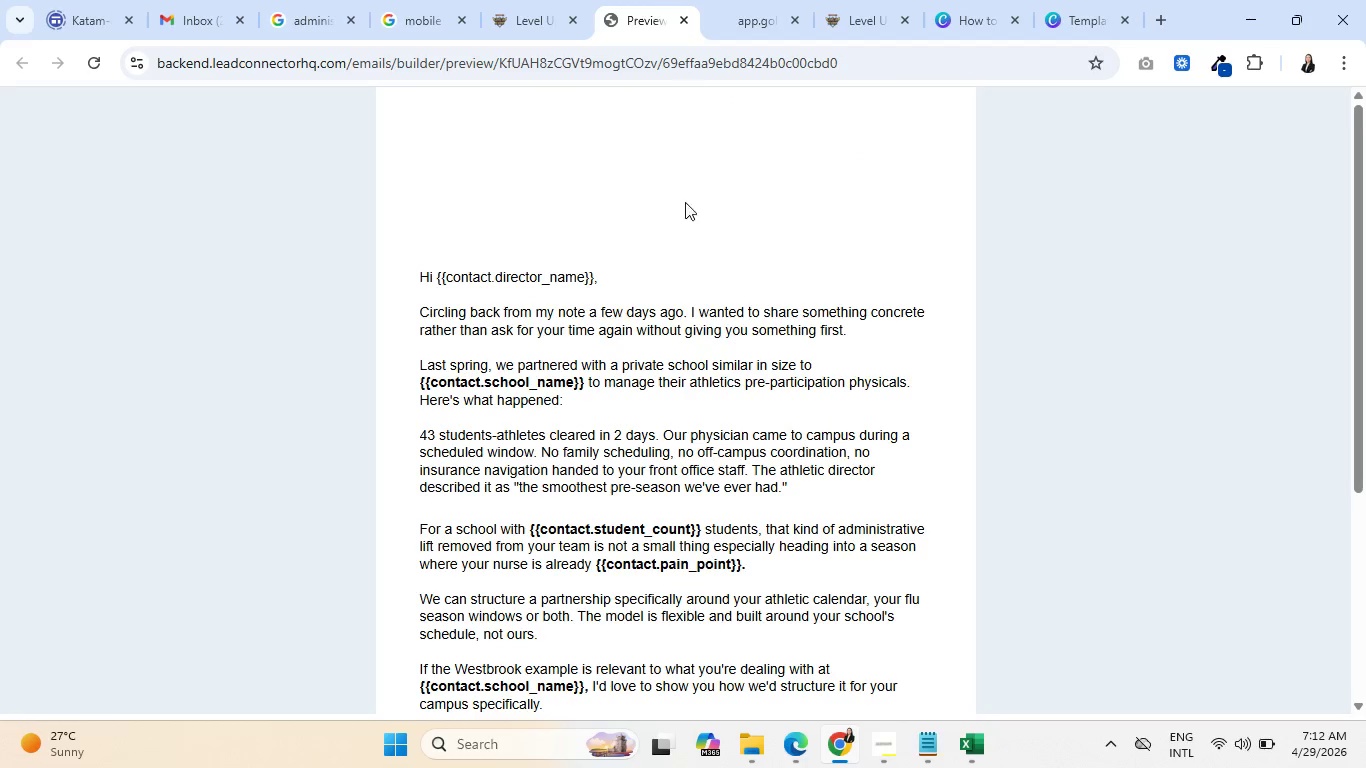 
scroll: coordinate [716, 378], scroll_direction: down, amount: 6.0
 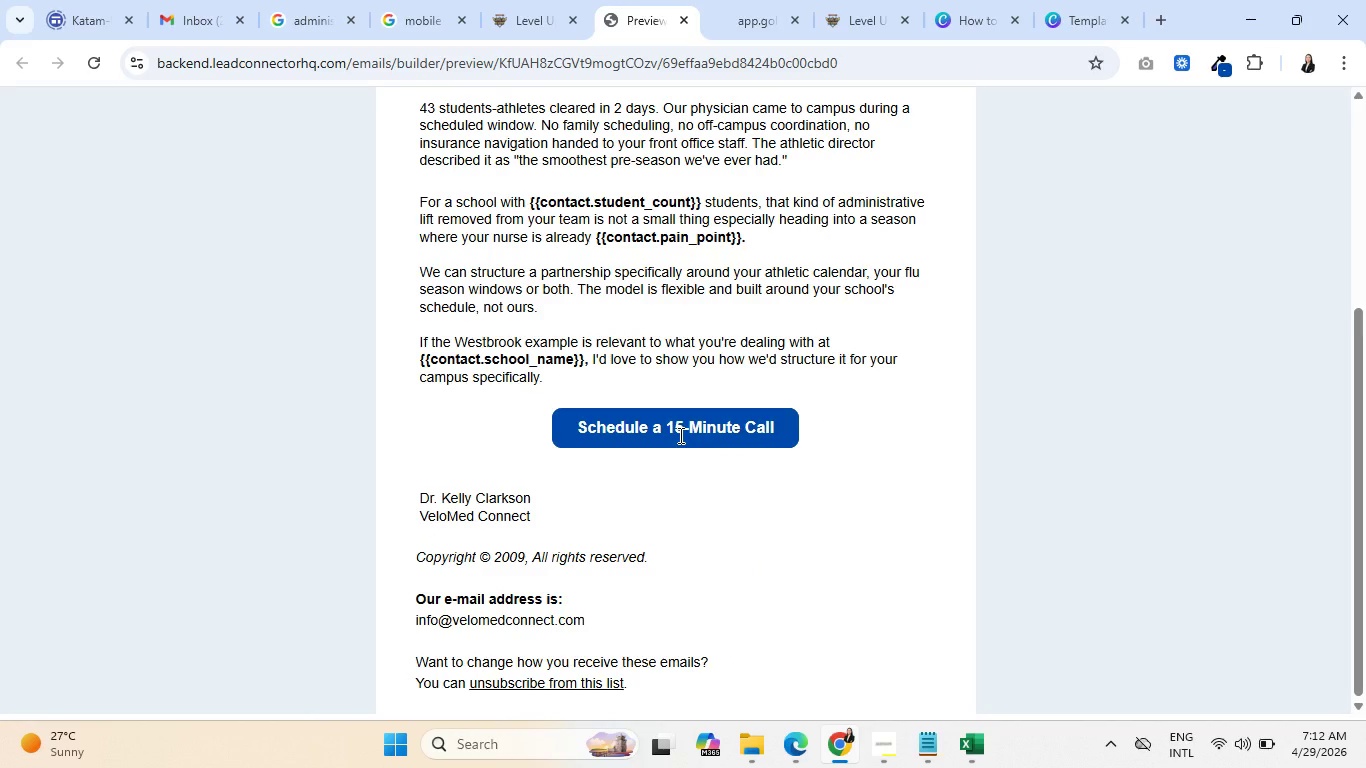 
wait(14.39)
 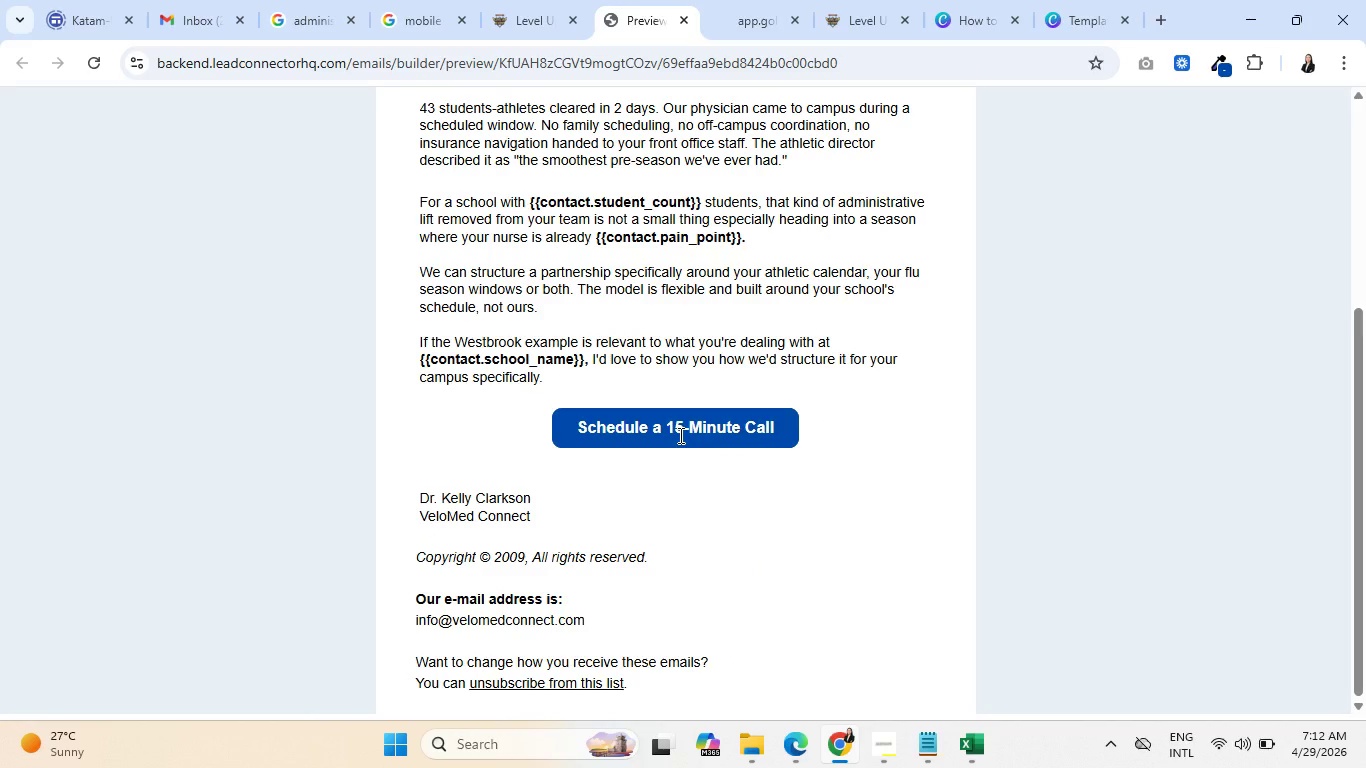 
left_click([541, 19])
 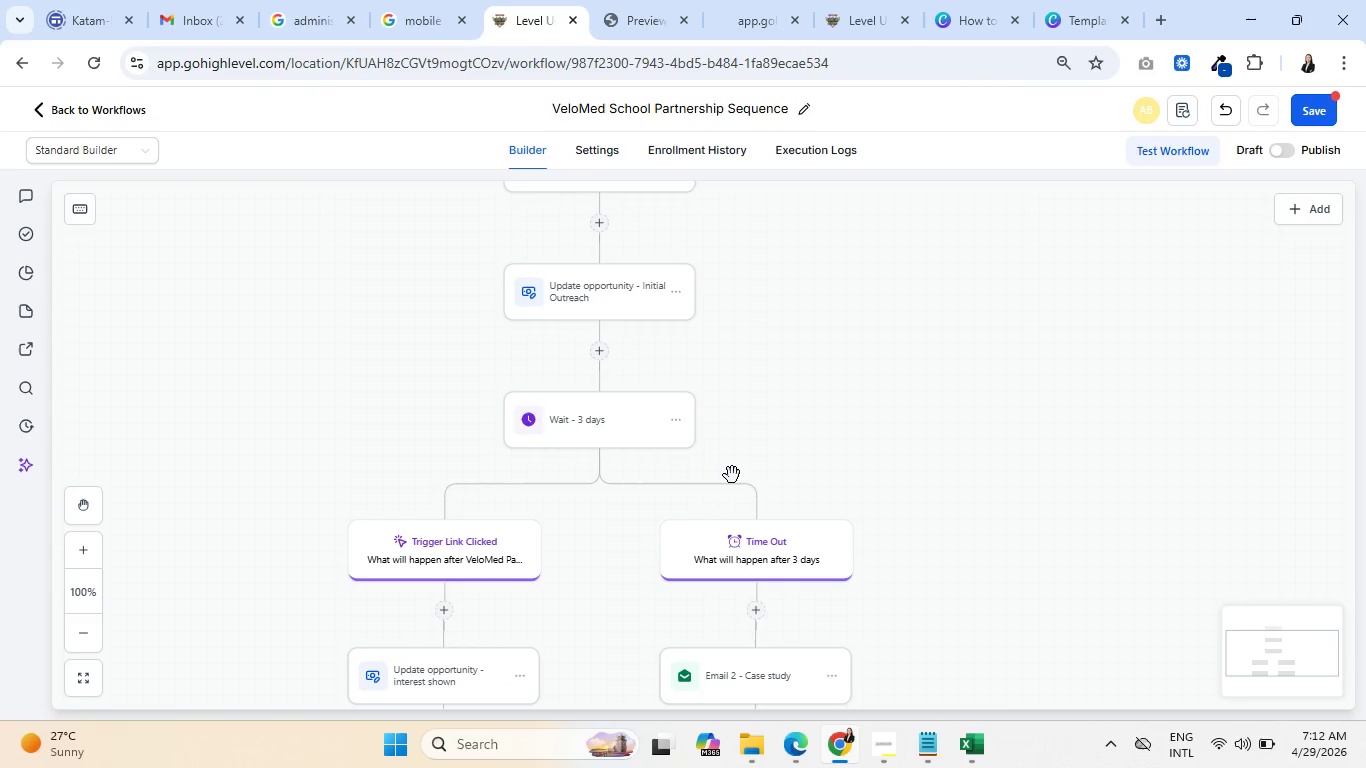 
wait(9.3)
 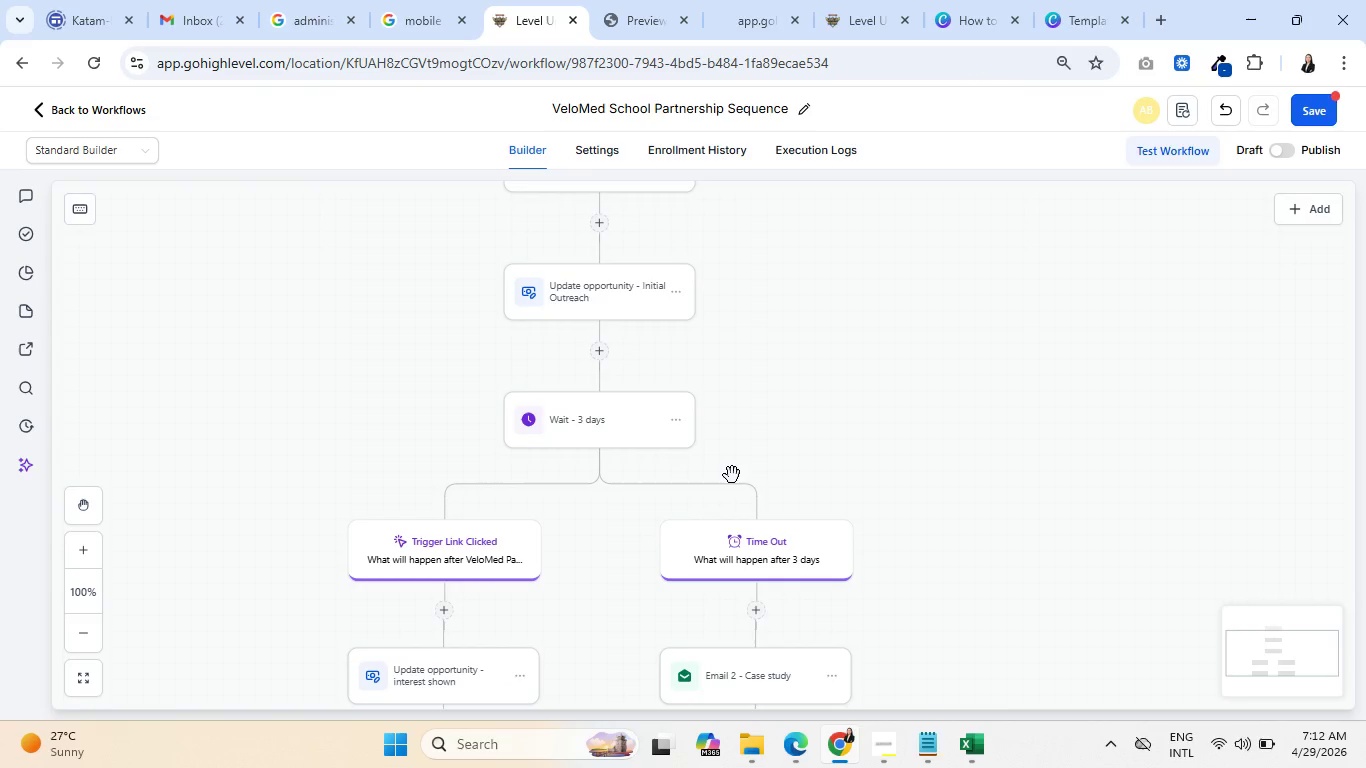 
scroll: coordinate [869, 479], scroll_direction: down, amount: 6.0
 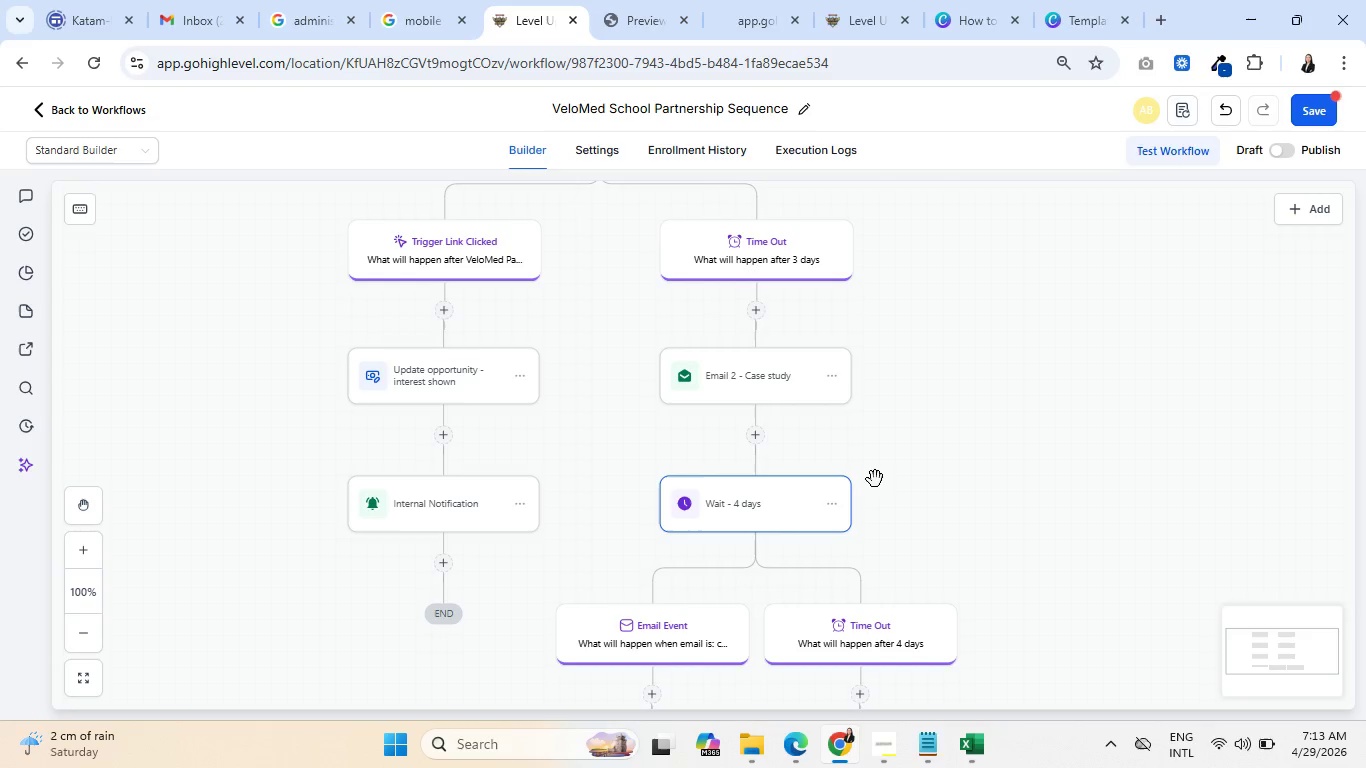 
wait(37.51)
 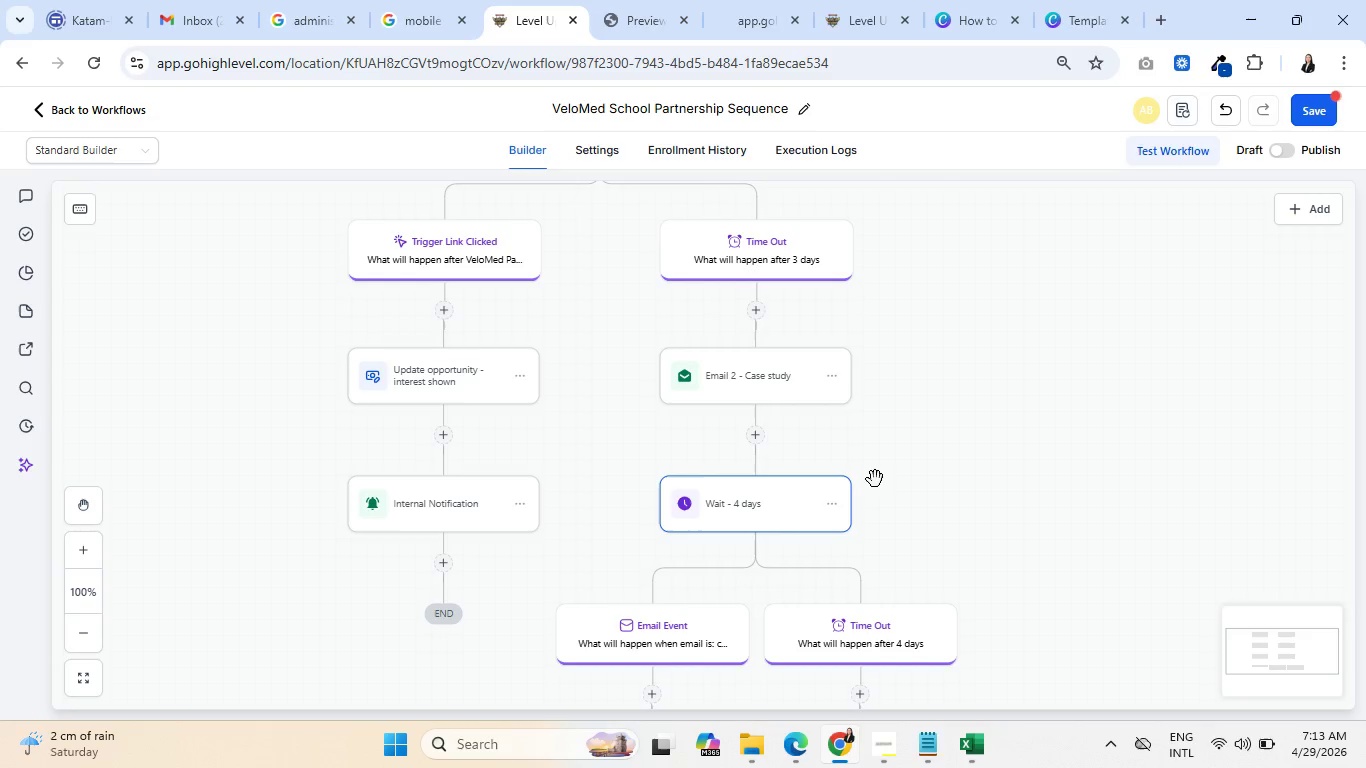 
scroll: coordinate [848, 482], scroll_direction: up, amount: 4.0
 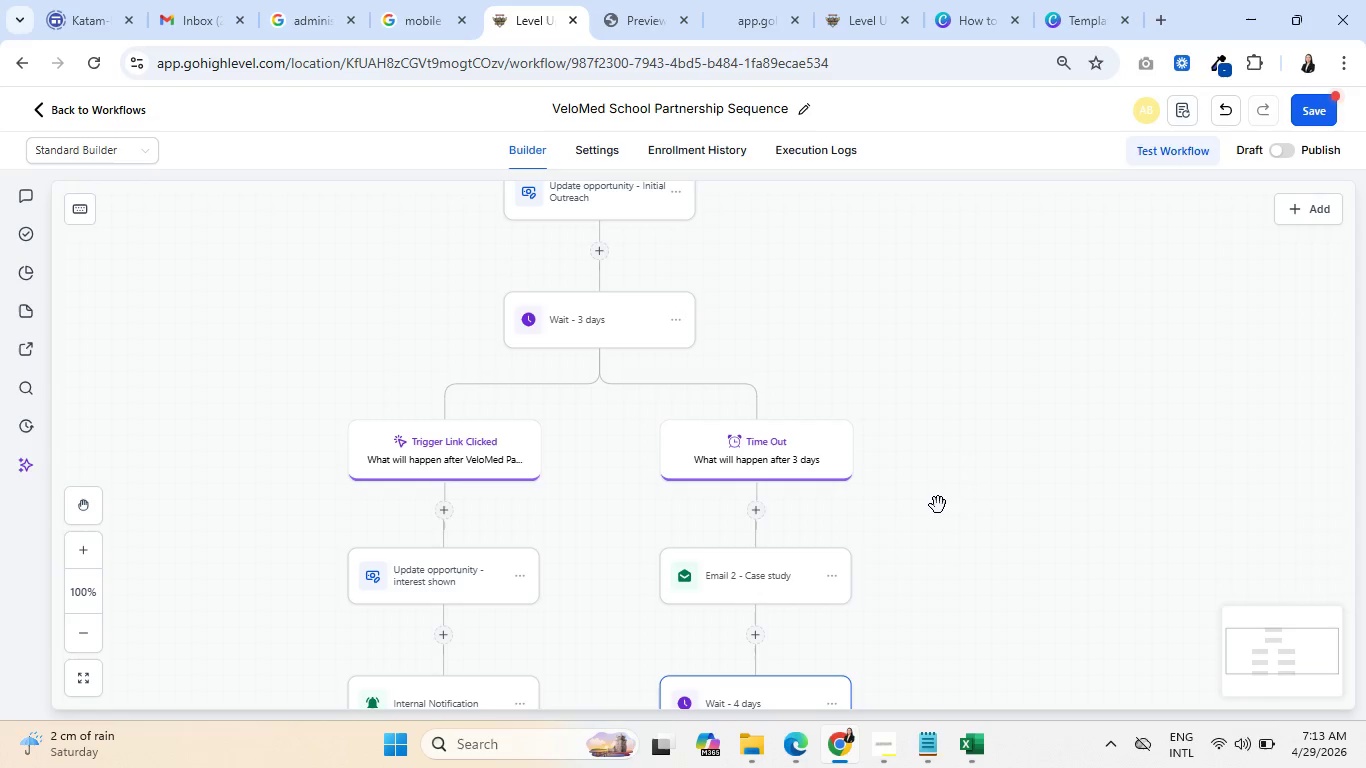 
scroll: coordinate [913, 508], scroll_direction: down, amount: 10.0
 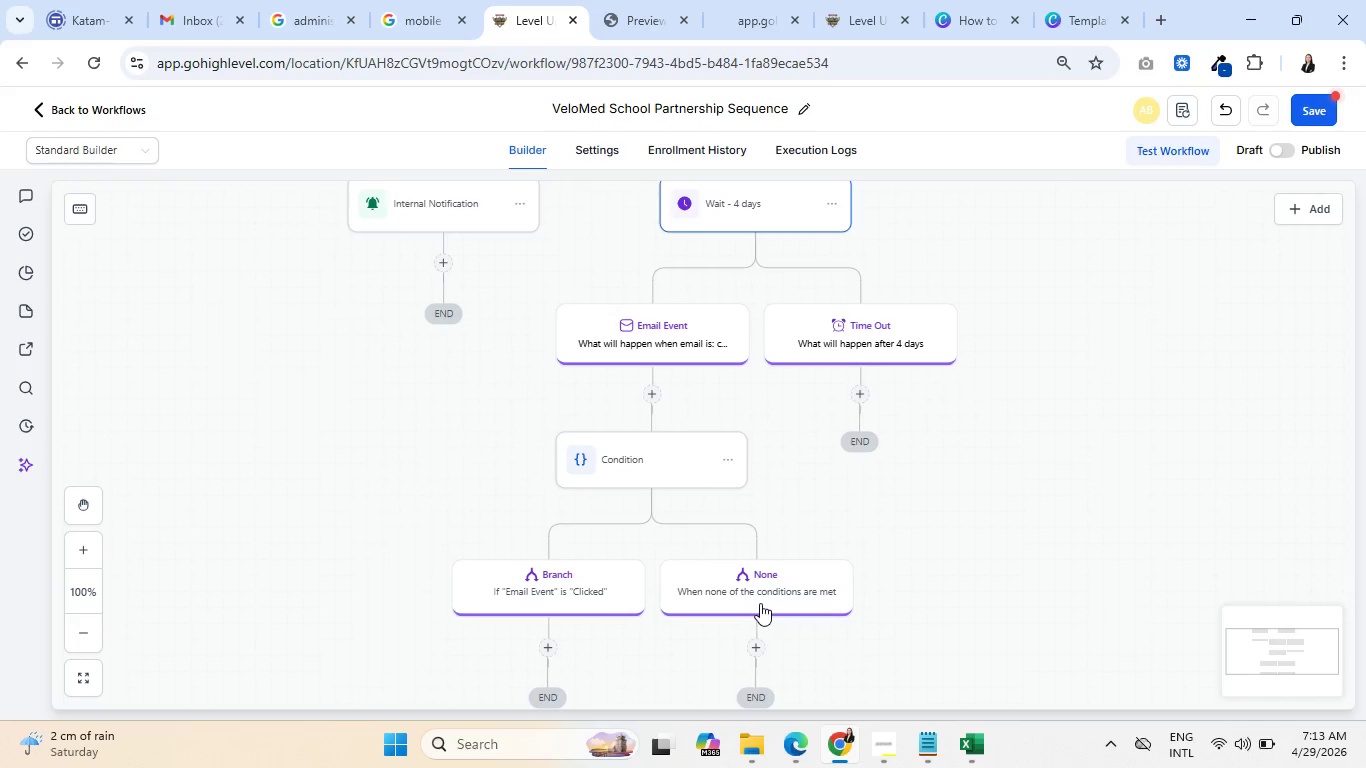 
scroll: coordinate [751, 593], scroll_direction: up, amount: 5.0
 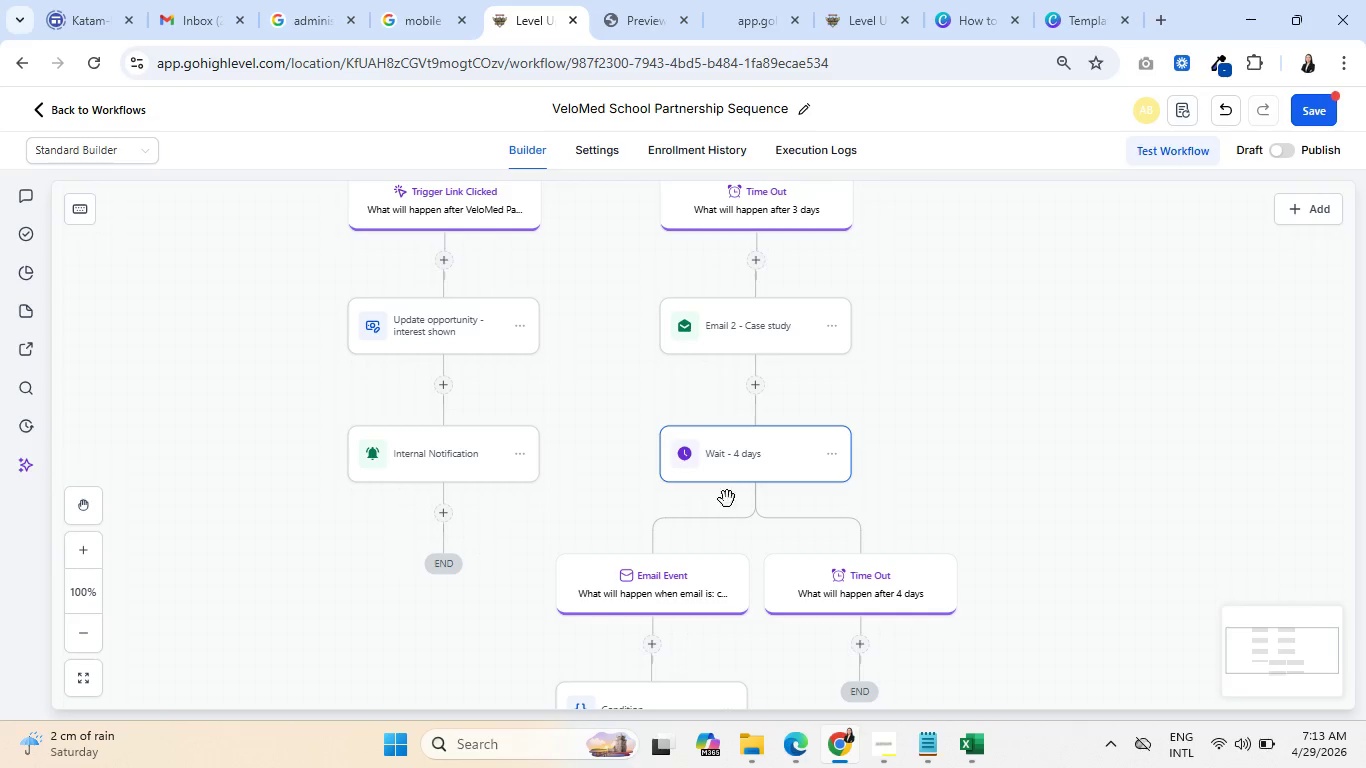 
wait(5.92)
 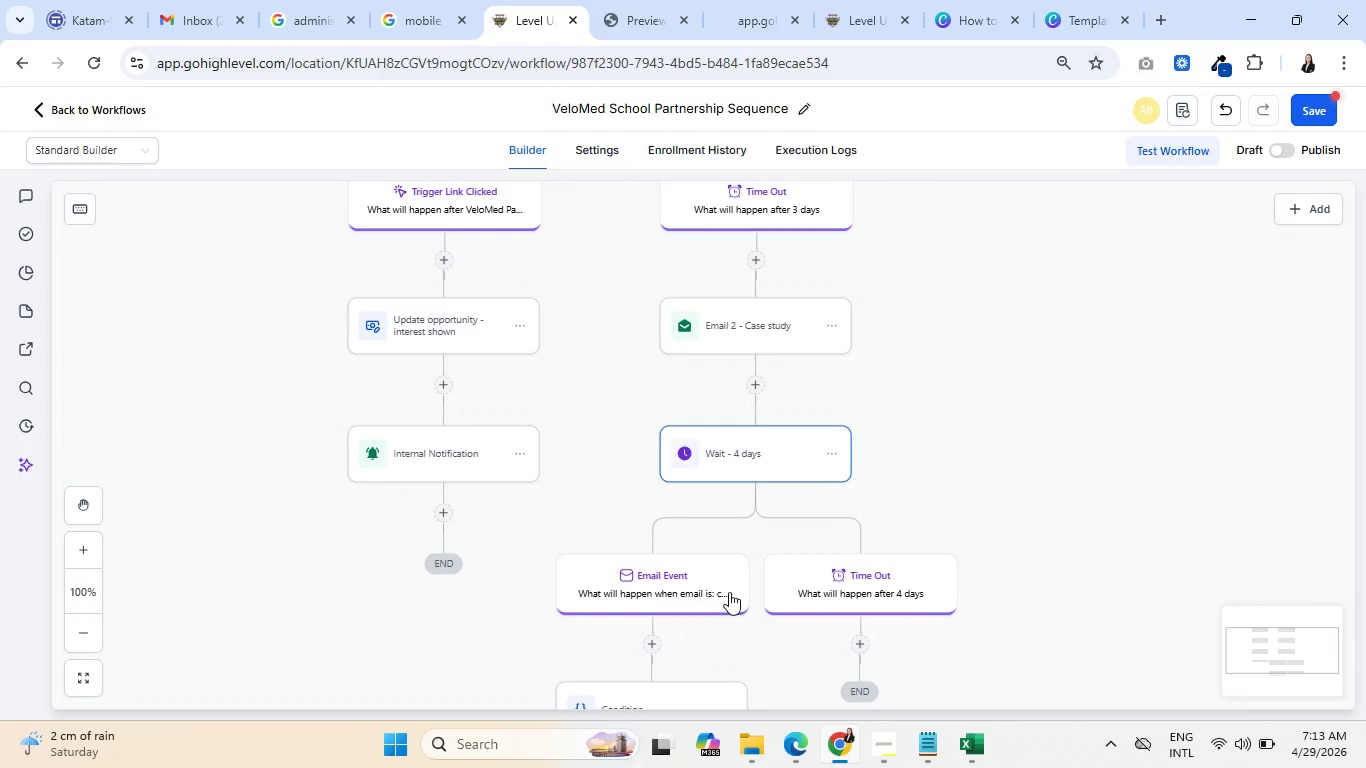 
left_click([748, 462])
 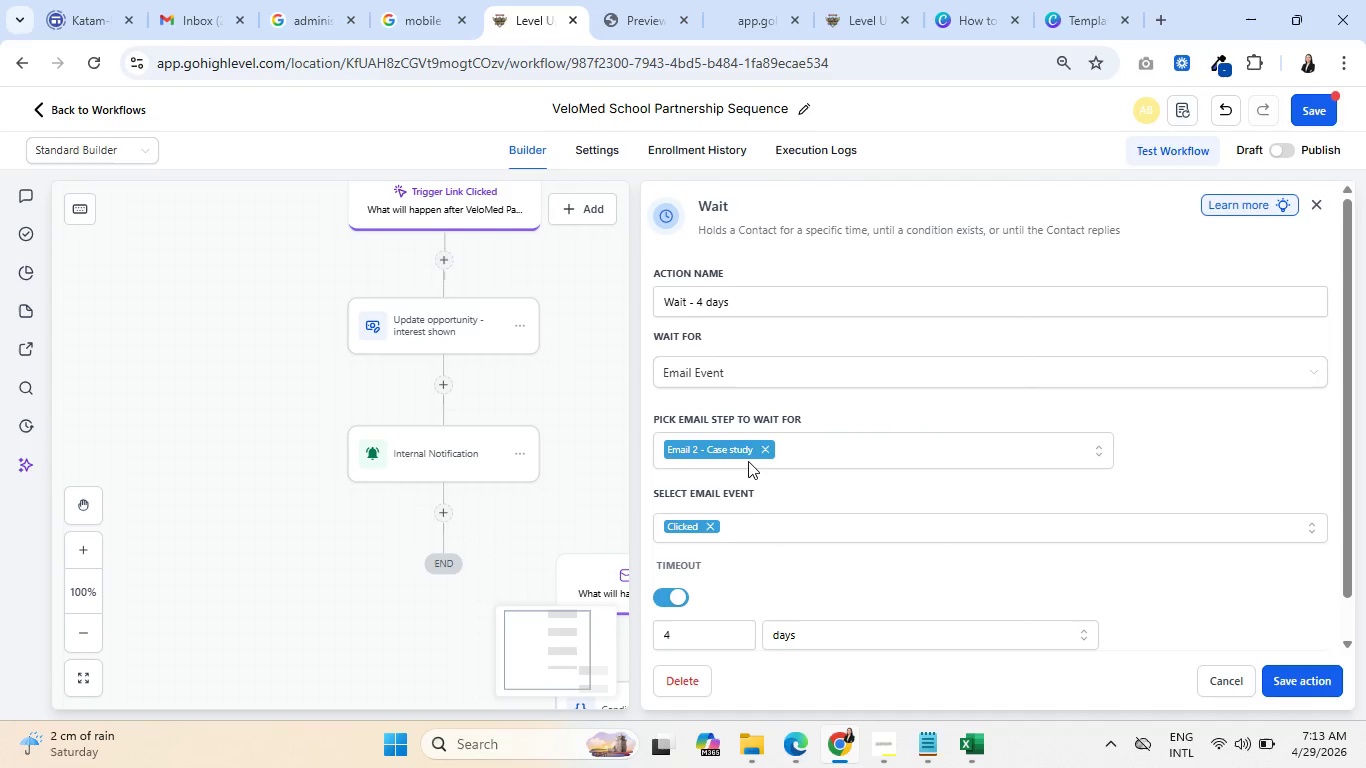 
left_click([835, 366])
 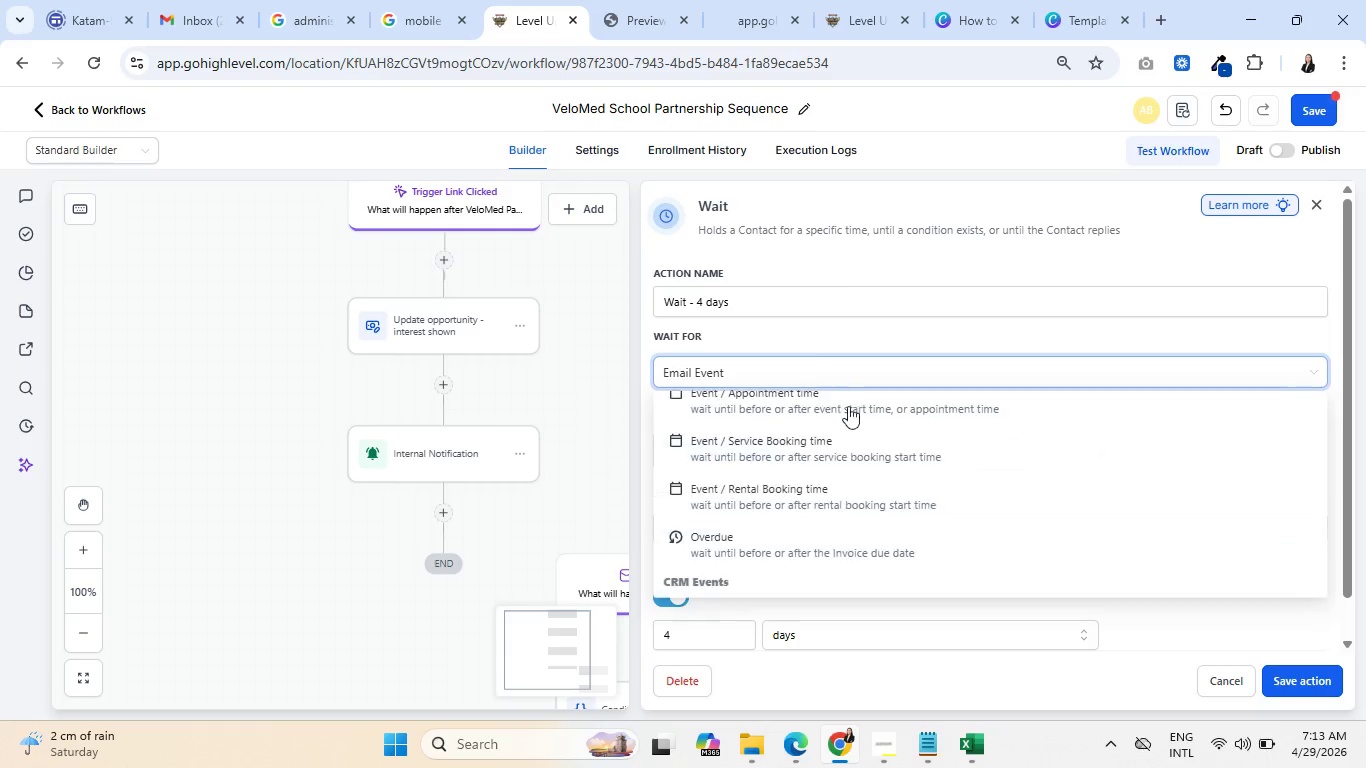 
scroll: coordinate [829, 449], scroll_direction: up, amount: 6.0
 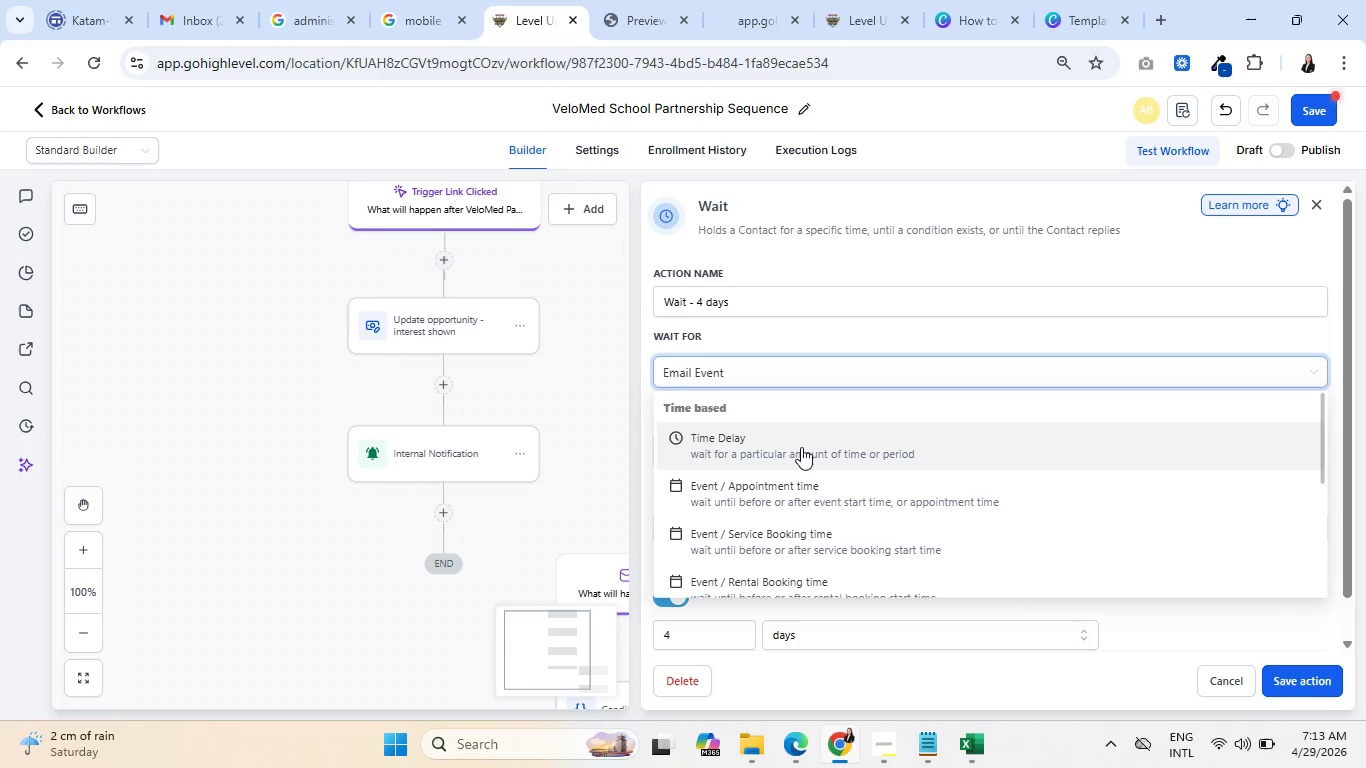 
left_click([799, 447])
 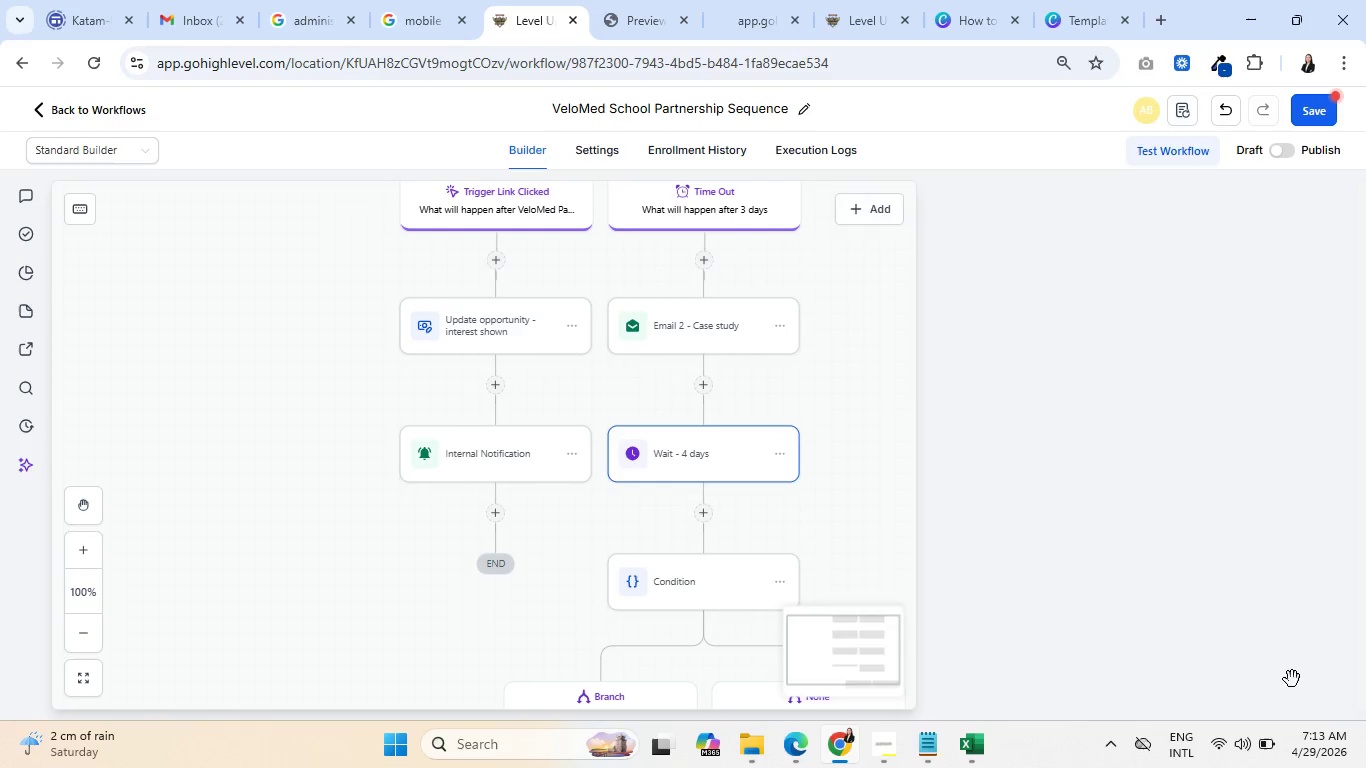 
scroll: coordinate [915, 578], scroll_direction: down, amount: 3.0
 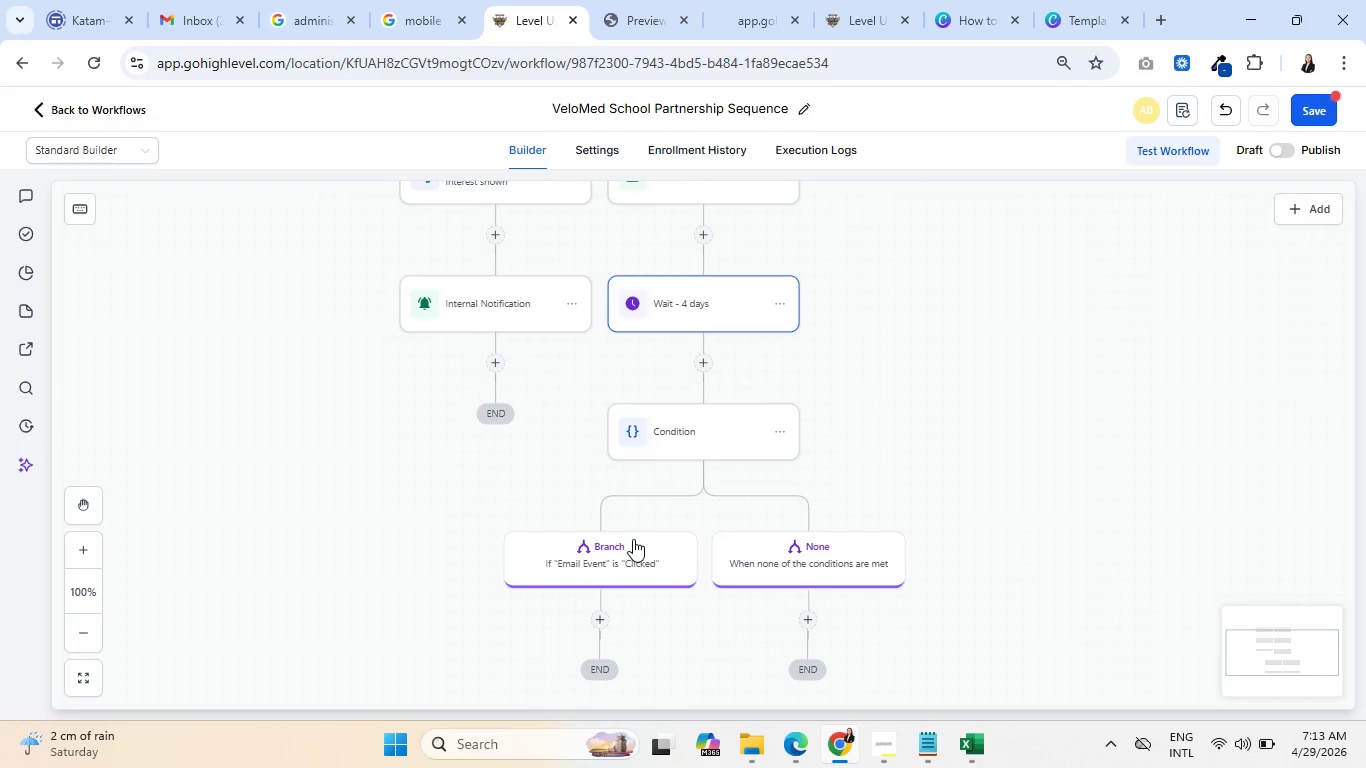 
left_click([633, 558])
 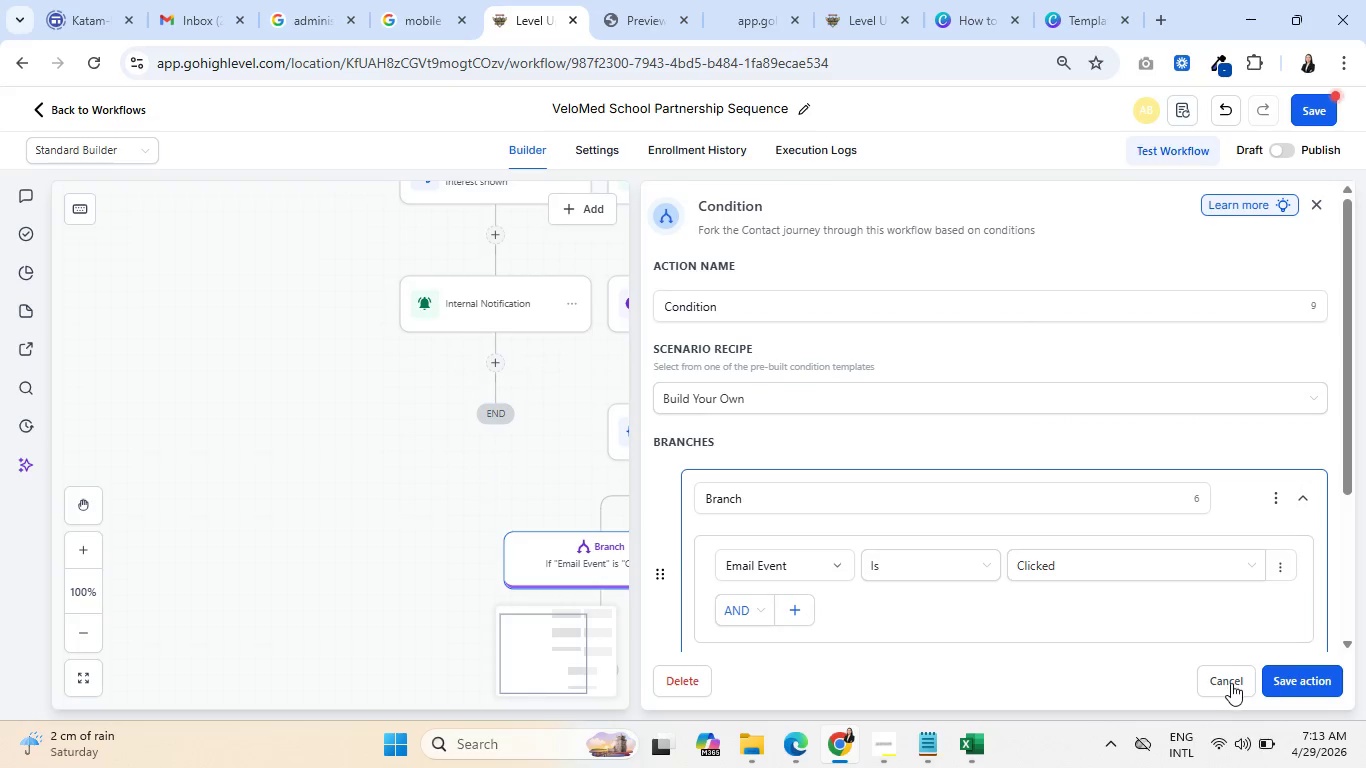 
wait(6.53)
 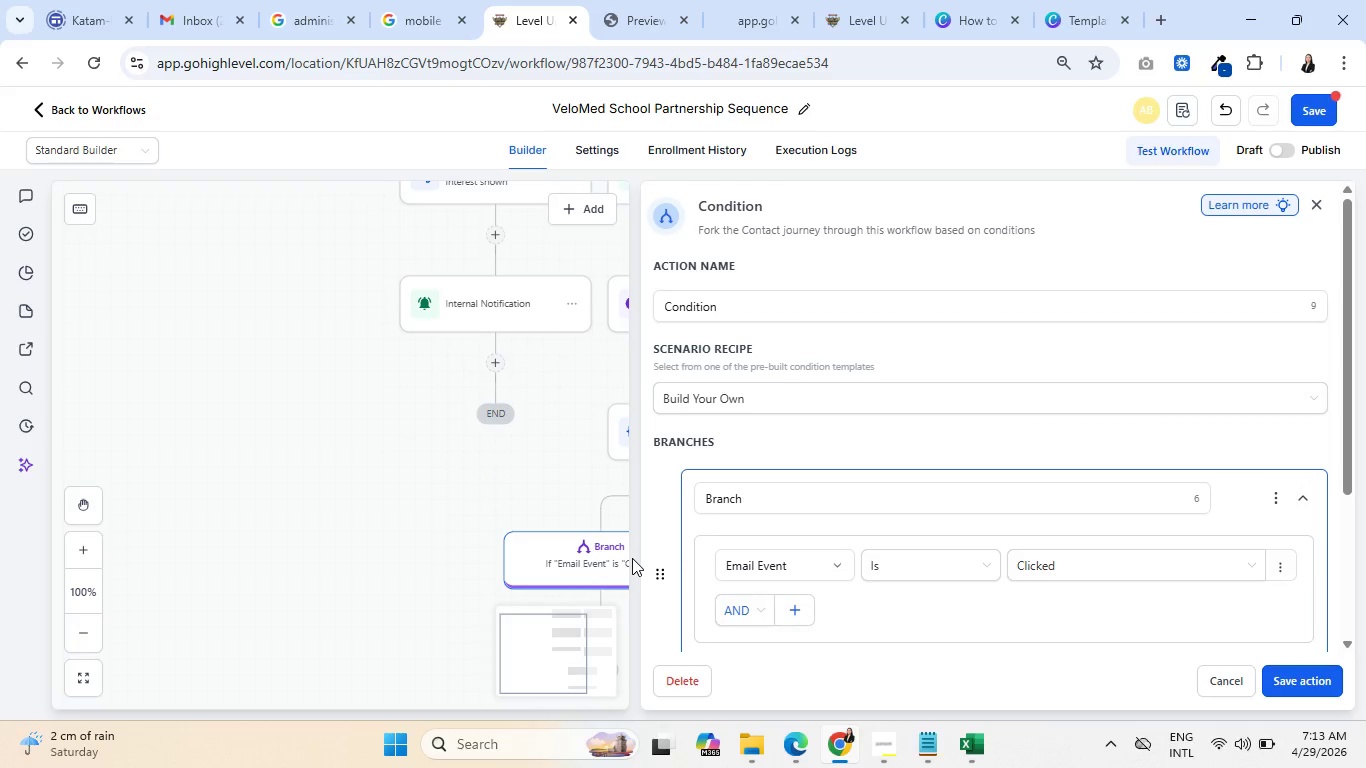 
left_click([597, 557])
 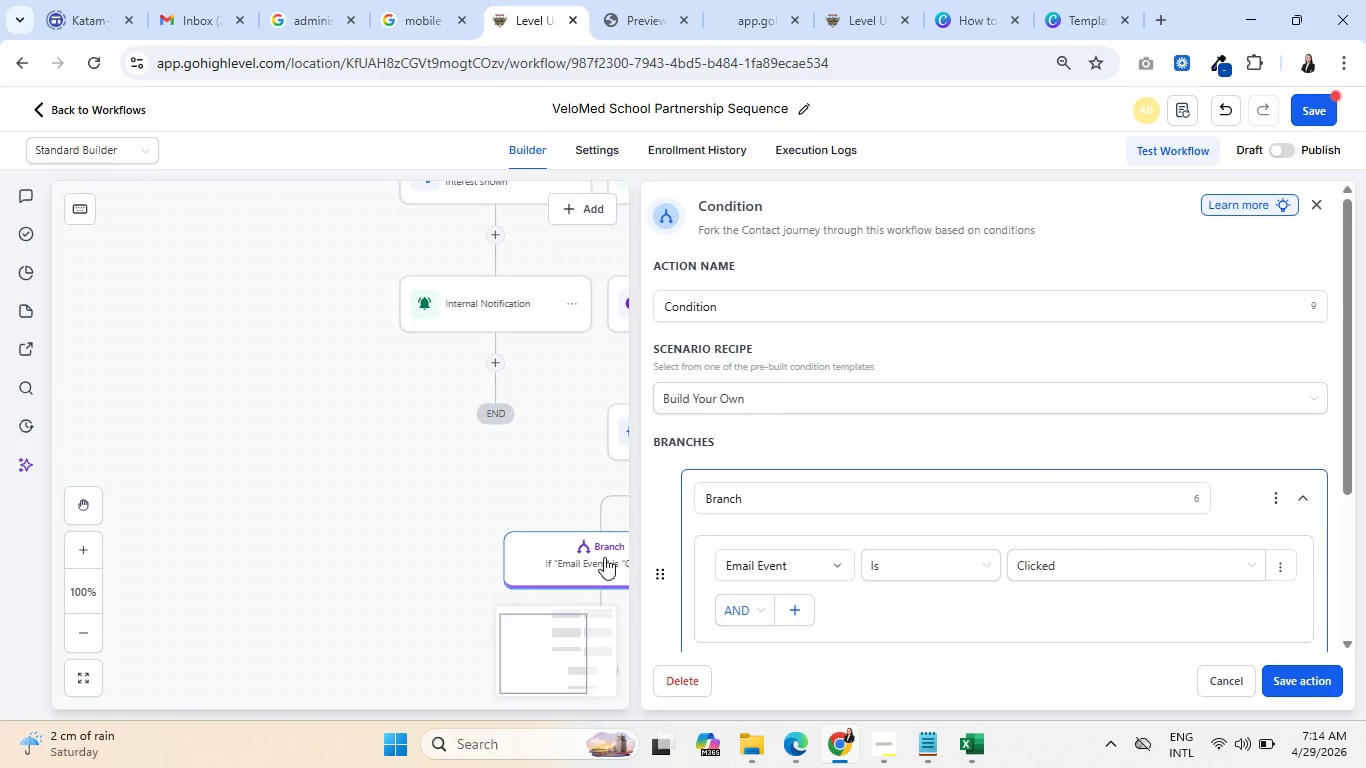 
scroll: coordinate [840, 569], scroll_direction: down, amount: 1.0
 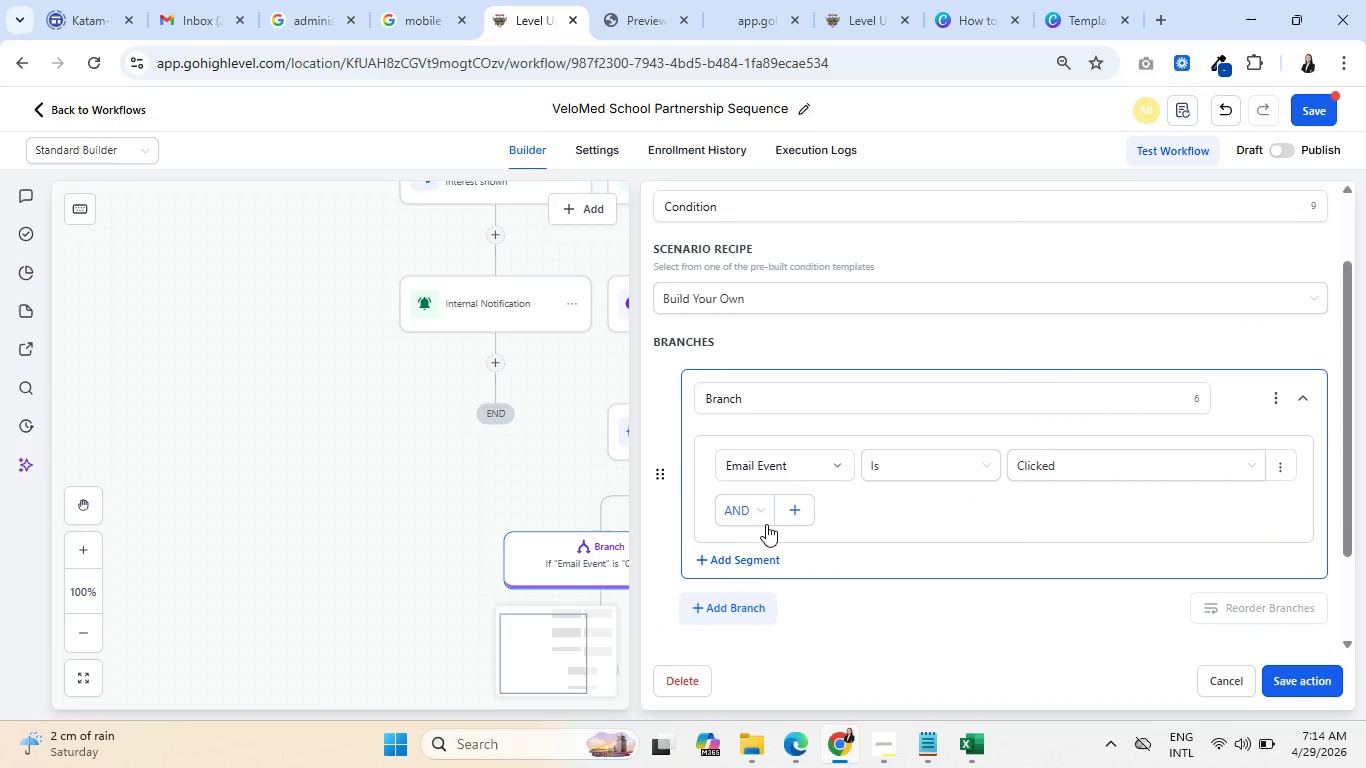 
left_click([793, 511])
 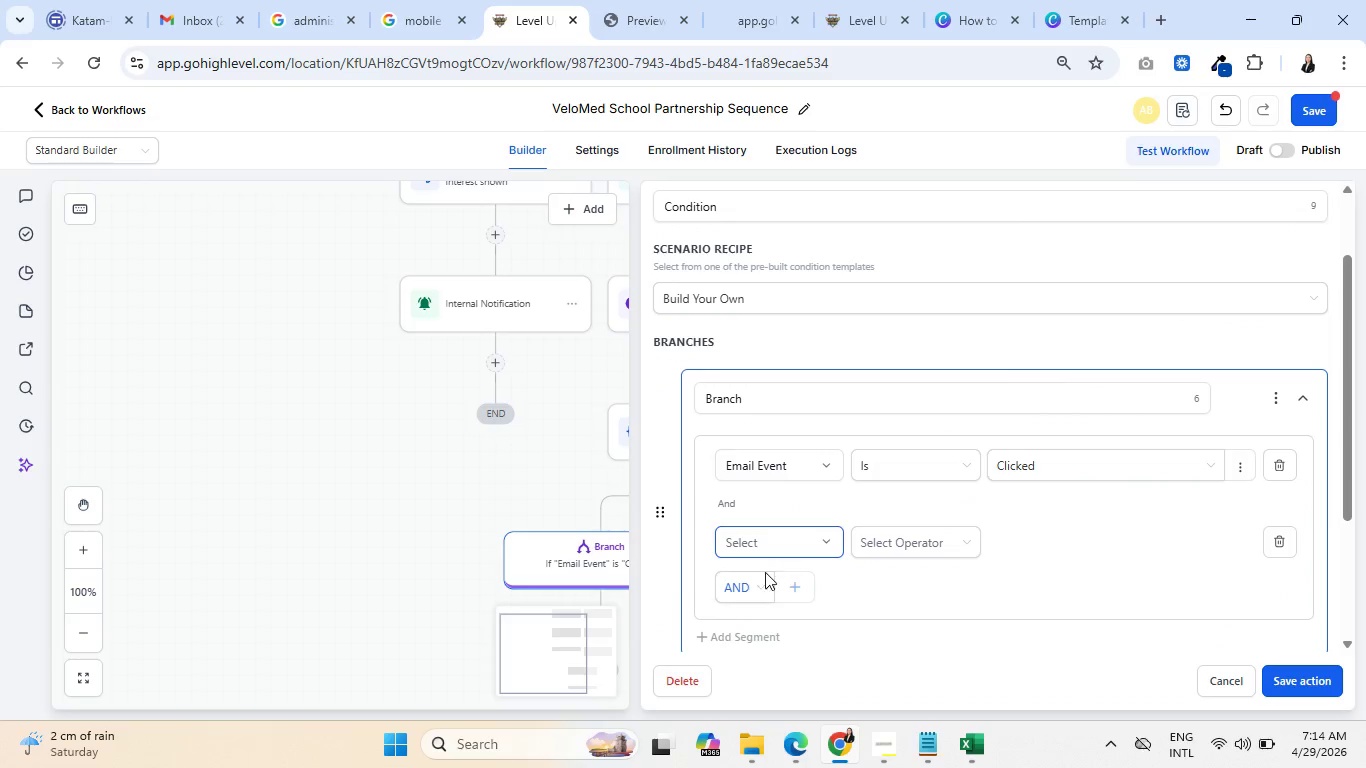 
left_click([750, 587])
 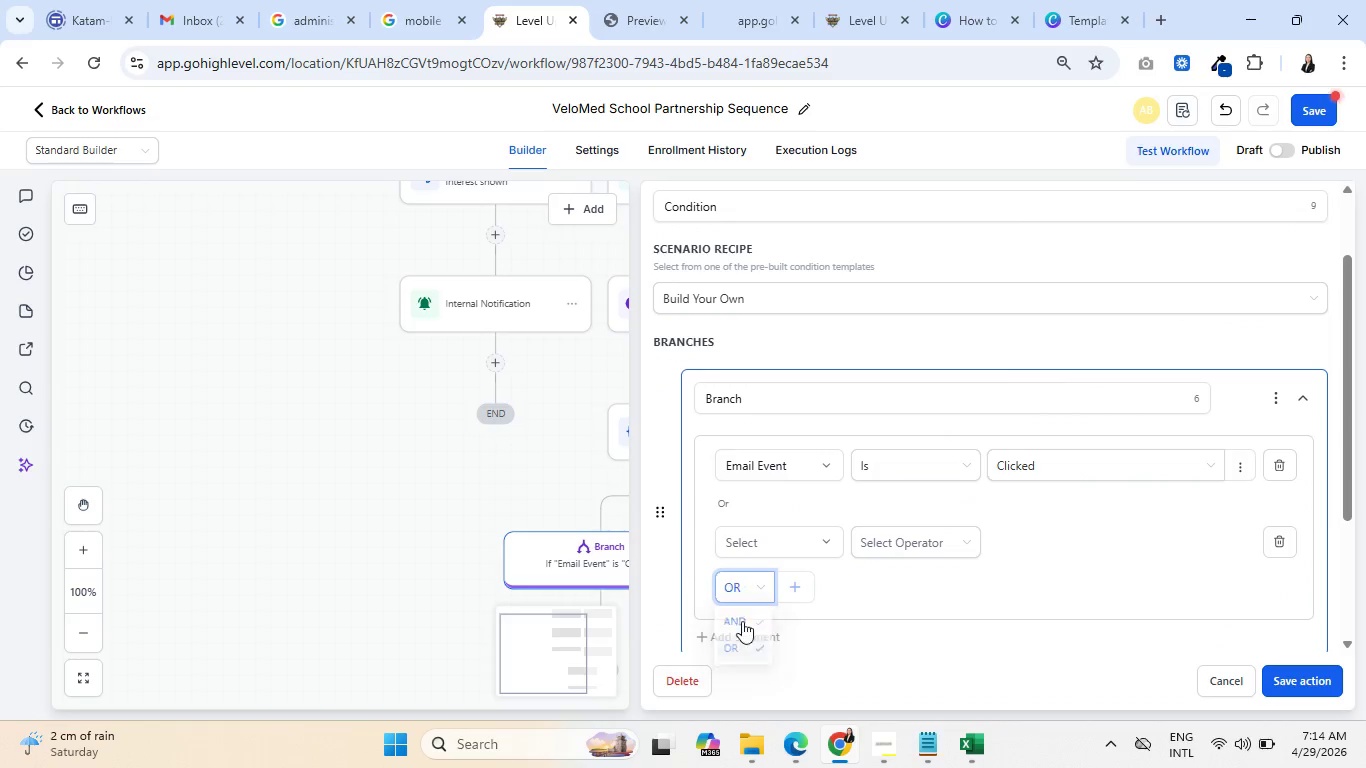 
left_click([802, 542])
 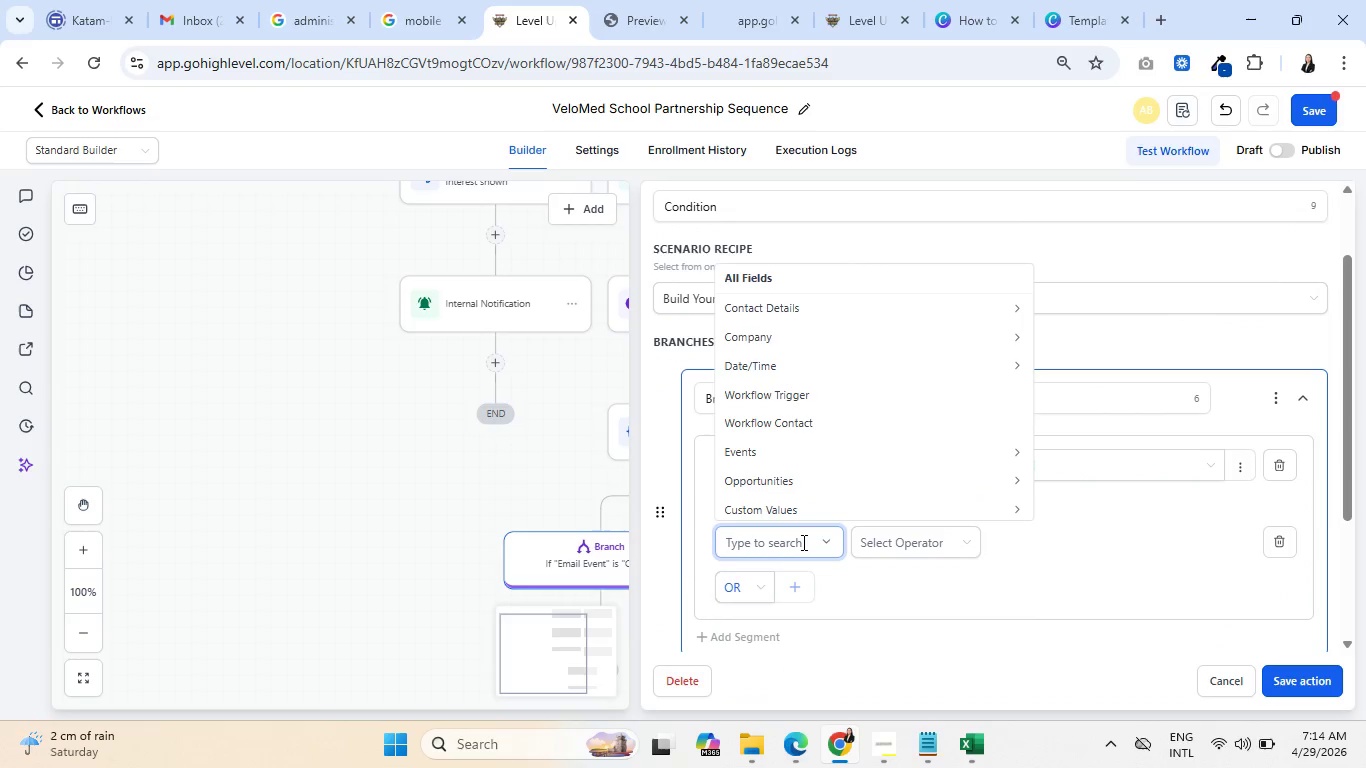 
type(ts)
key(Backspace)
type(ag)
 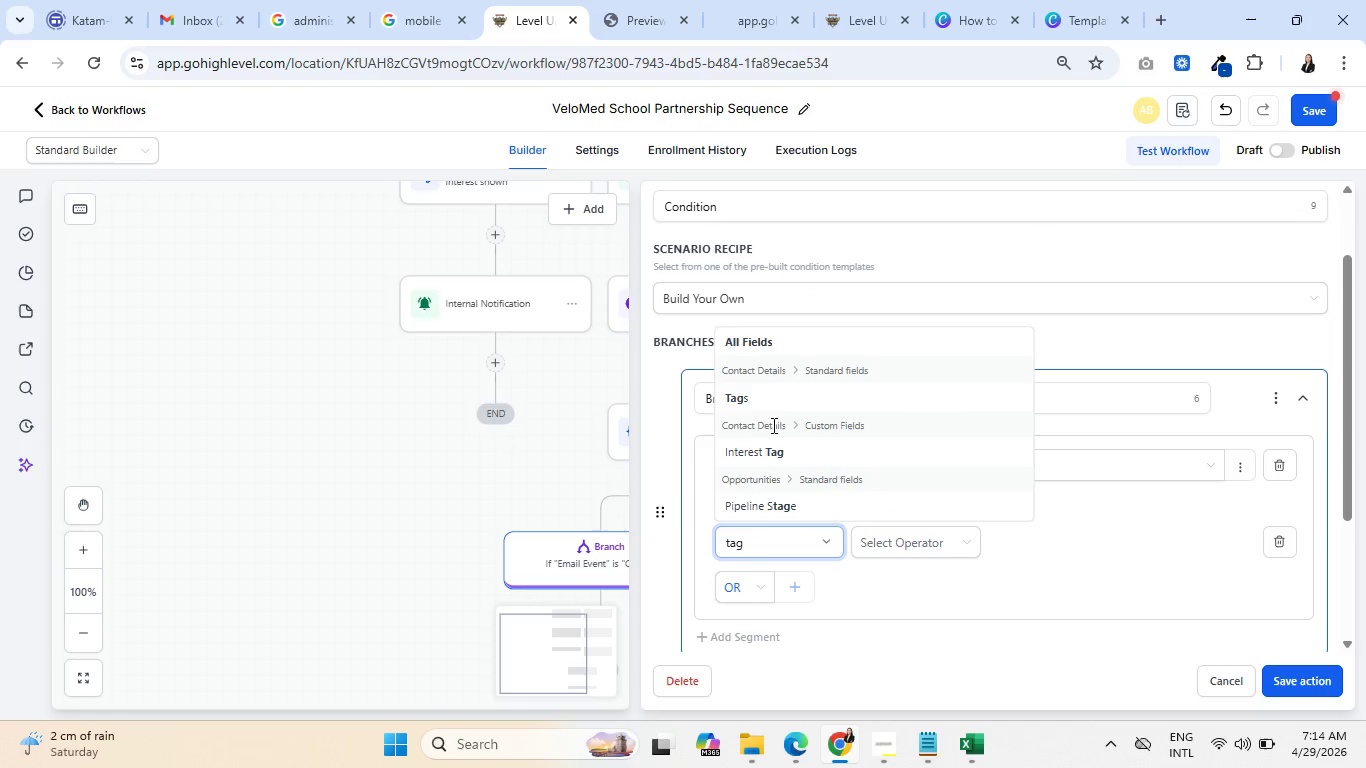 
left_click([764, 396])
 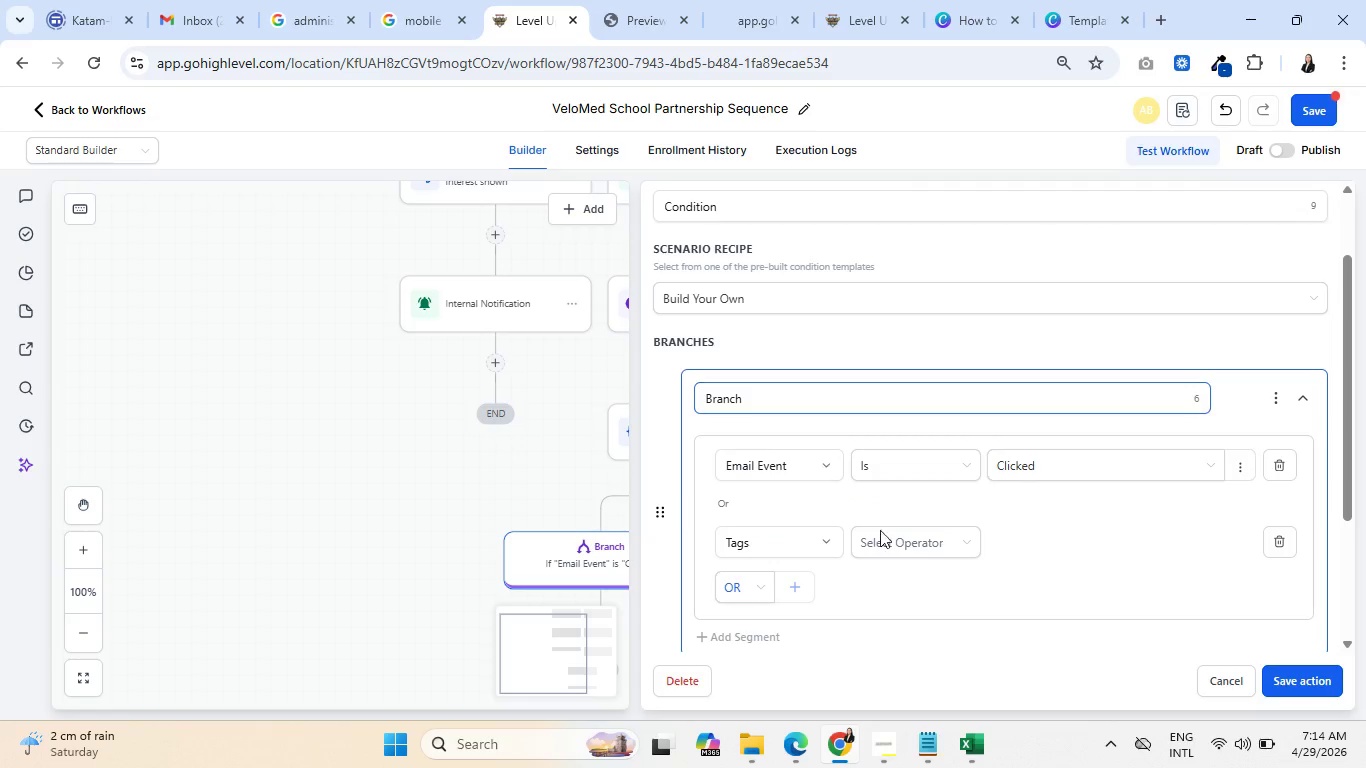 
left_click([903, 546])
 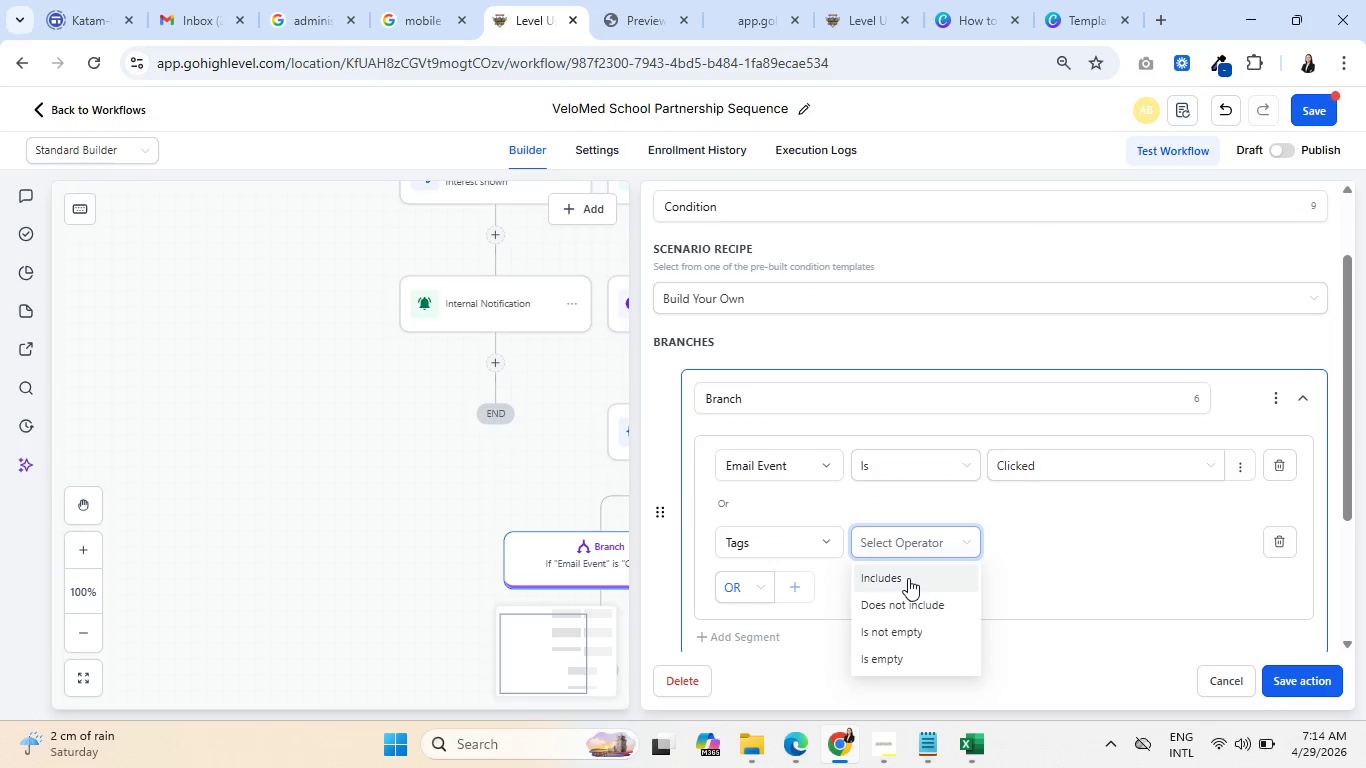 
left_click([909, 579])
 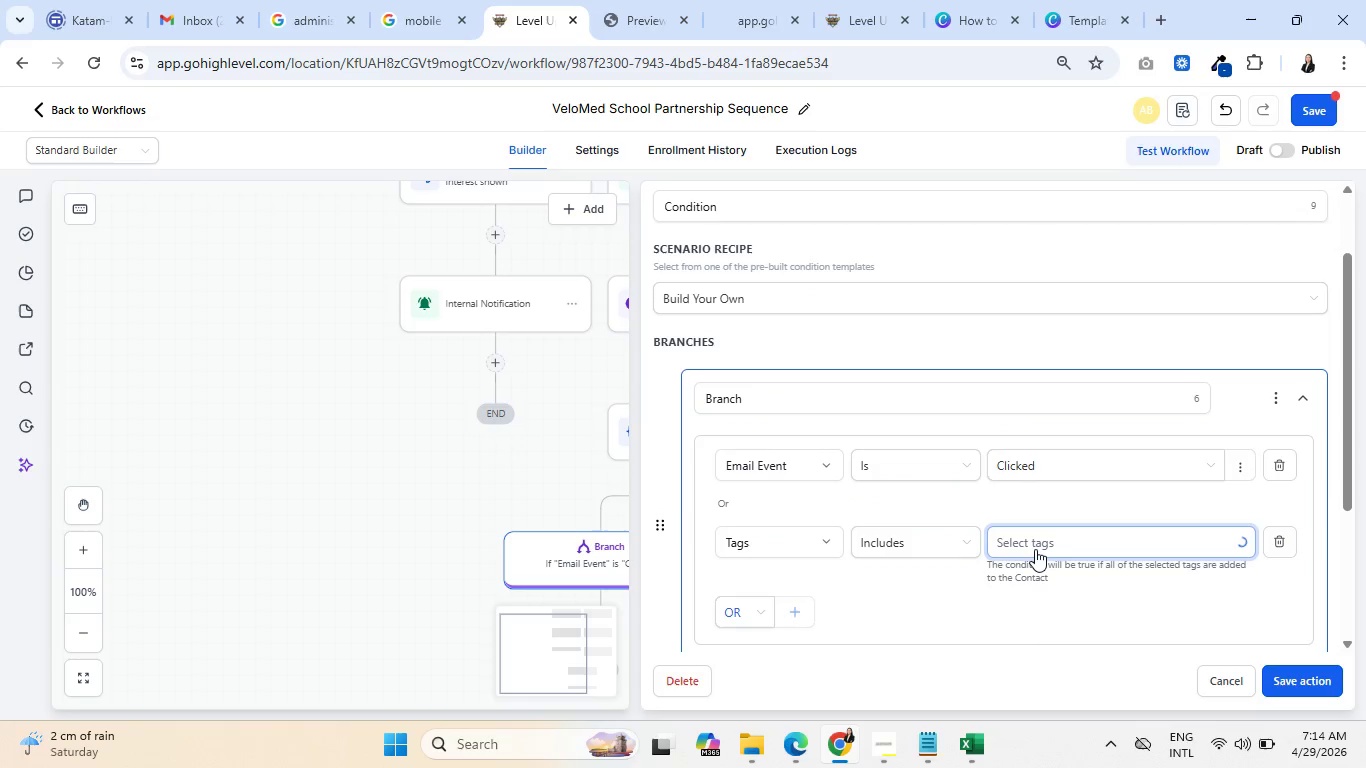 
left_click([1035, 549])
 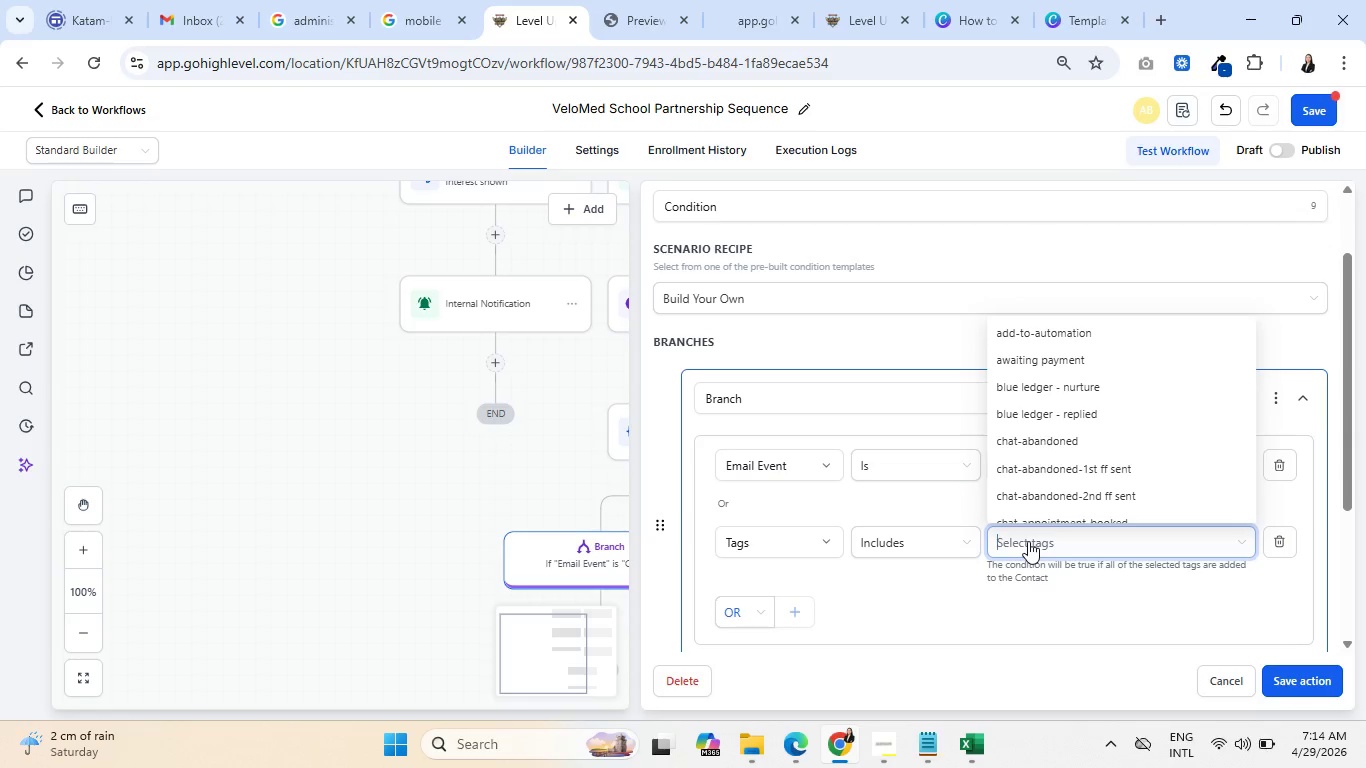 
wait(7.48)
 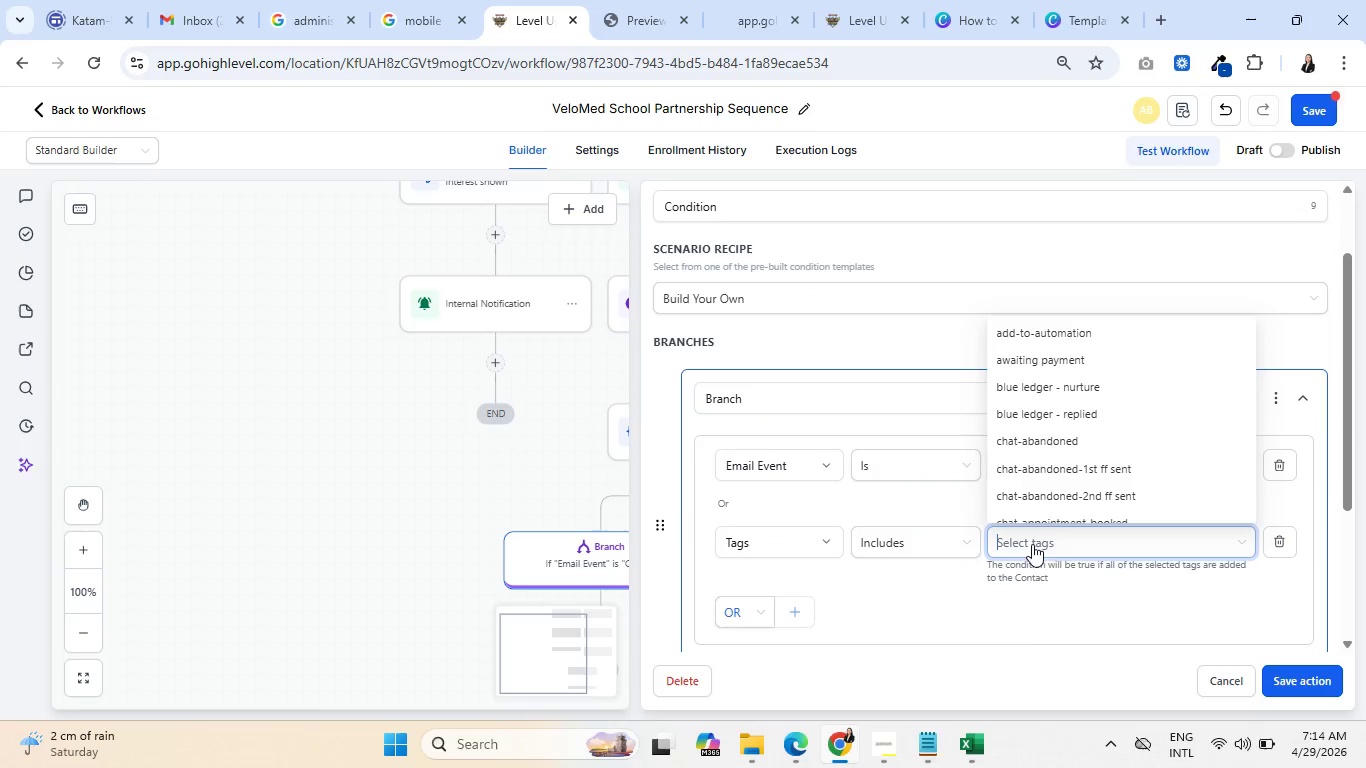 
type(velomed)
 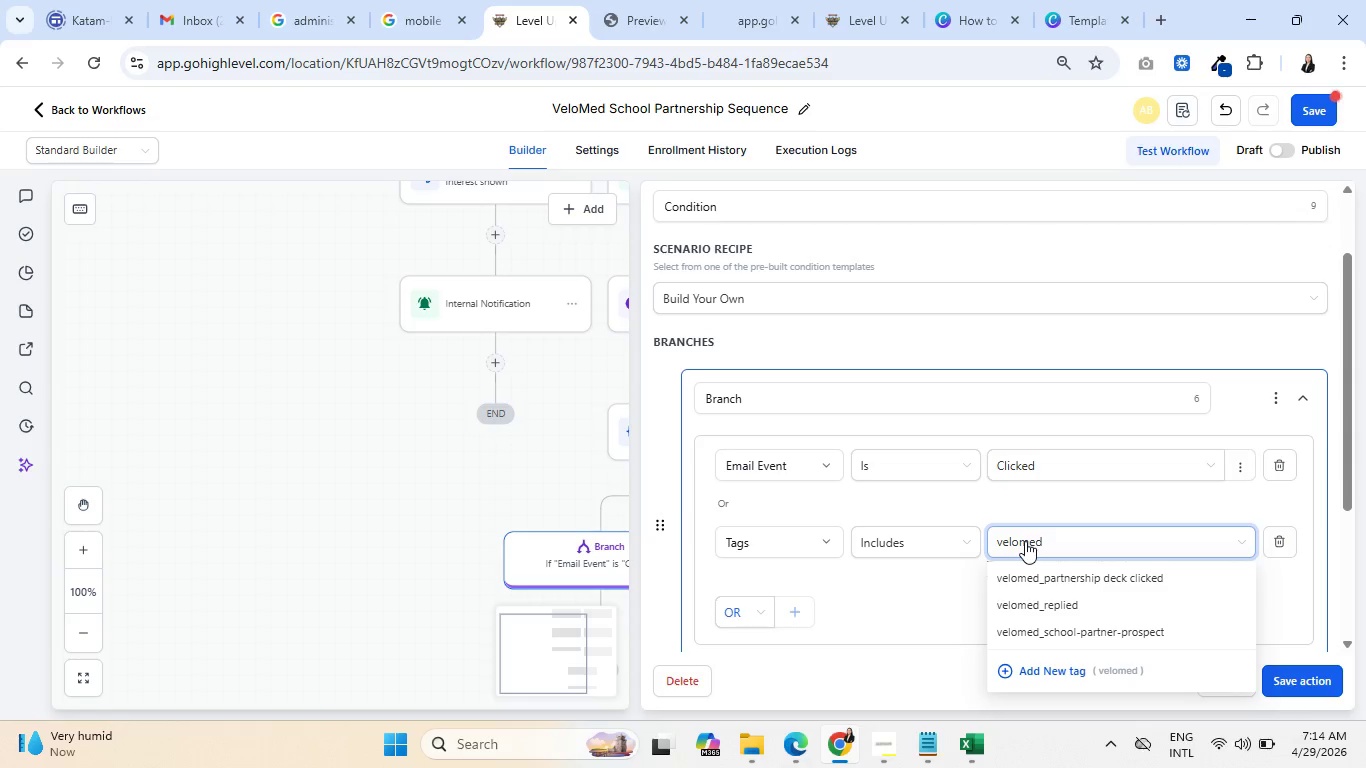 
wait(36.66)
 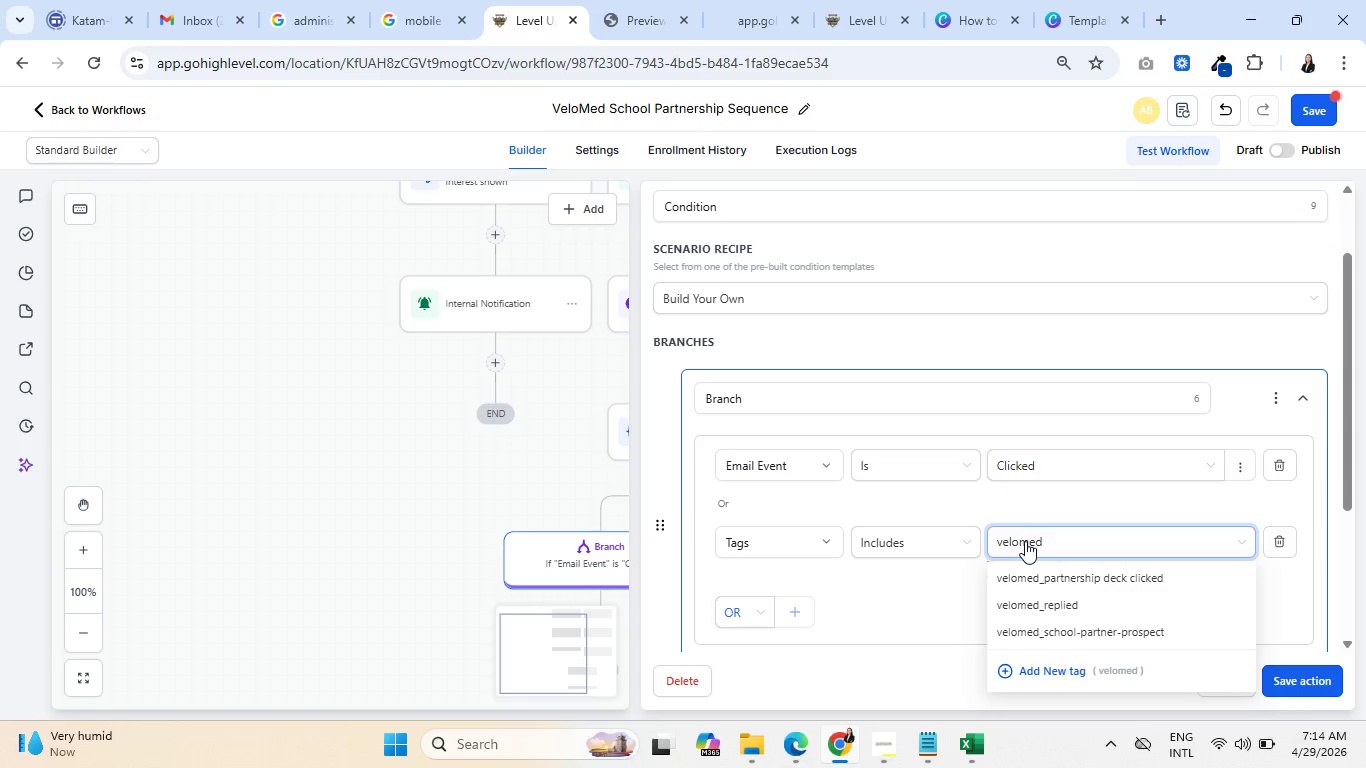 
left_click([1282, 545])
 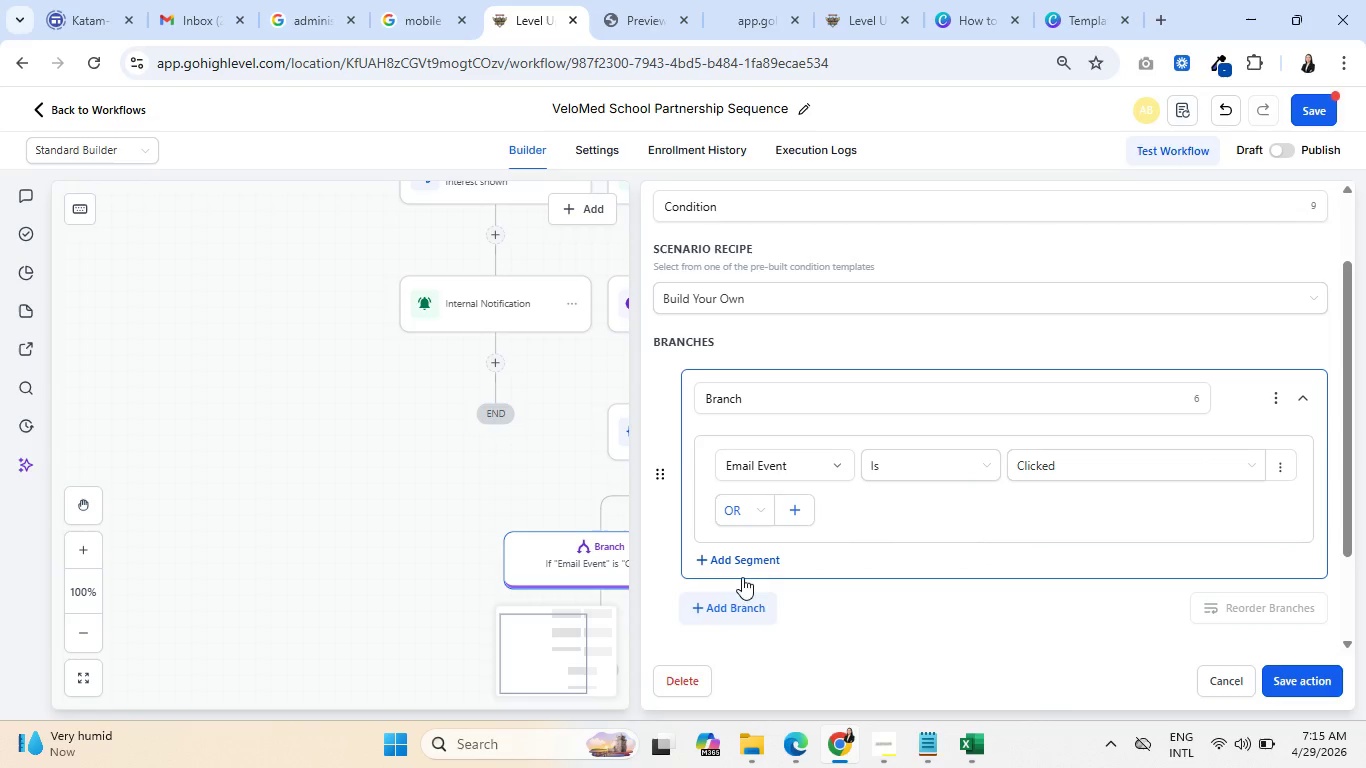 
left_click([730, 612])
 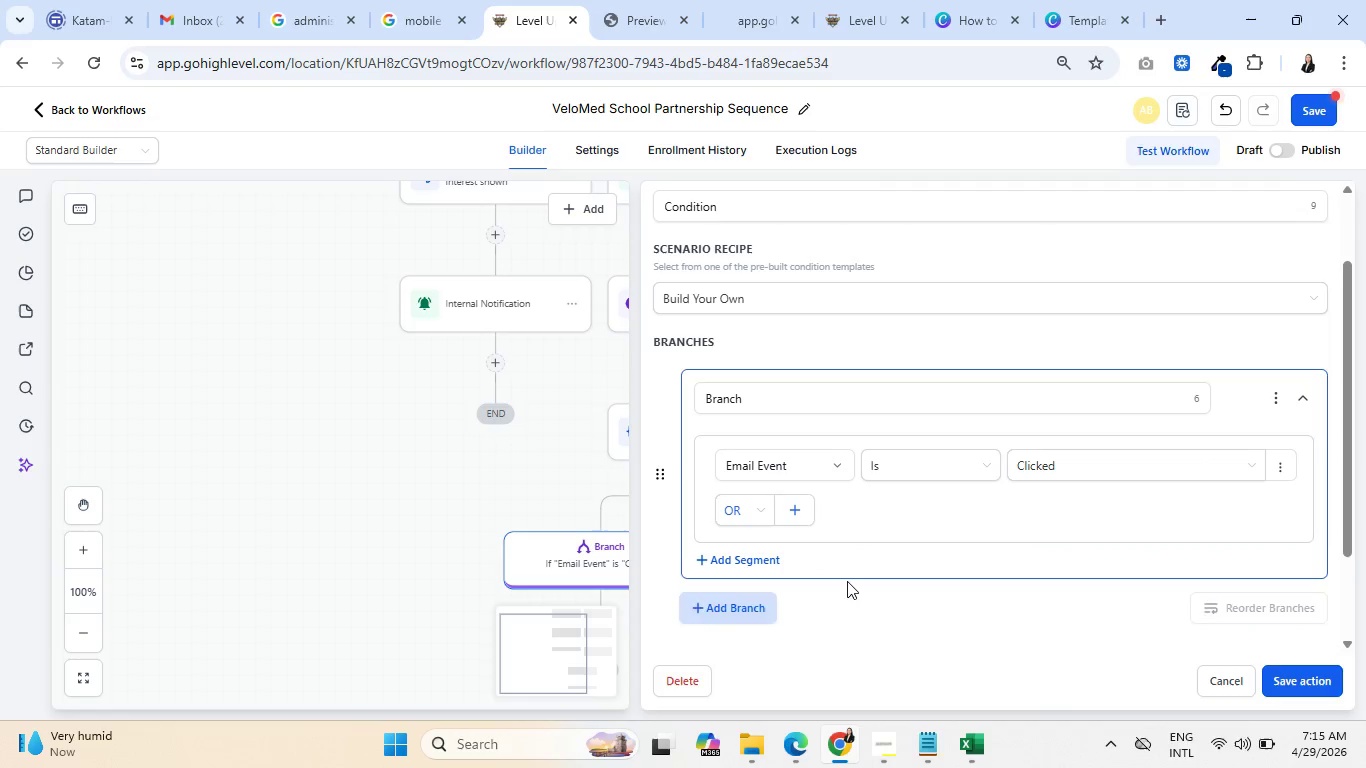 
scroll: coordinate [938, 558], scroll_direction: down, amount: 2.0
 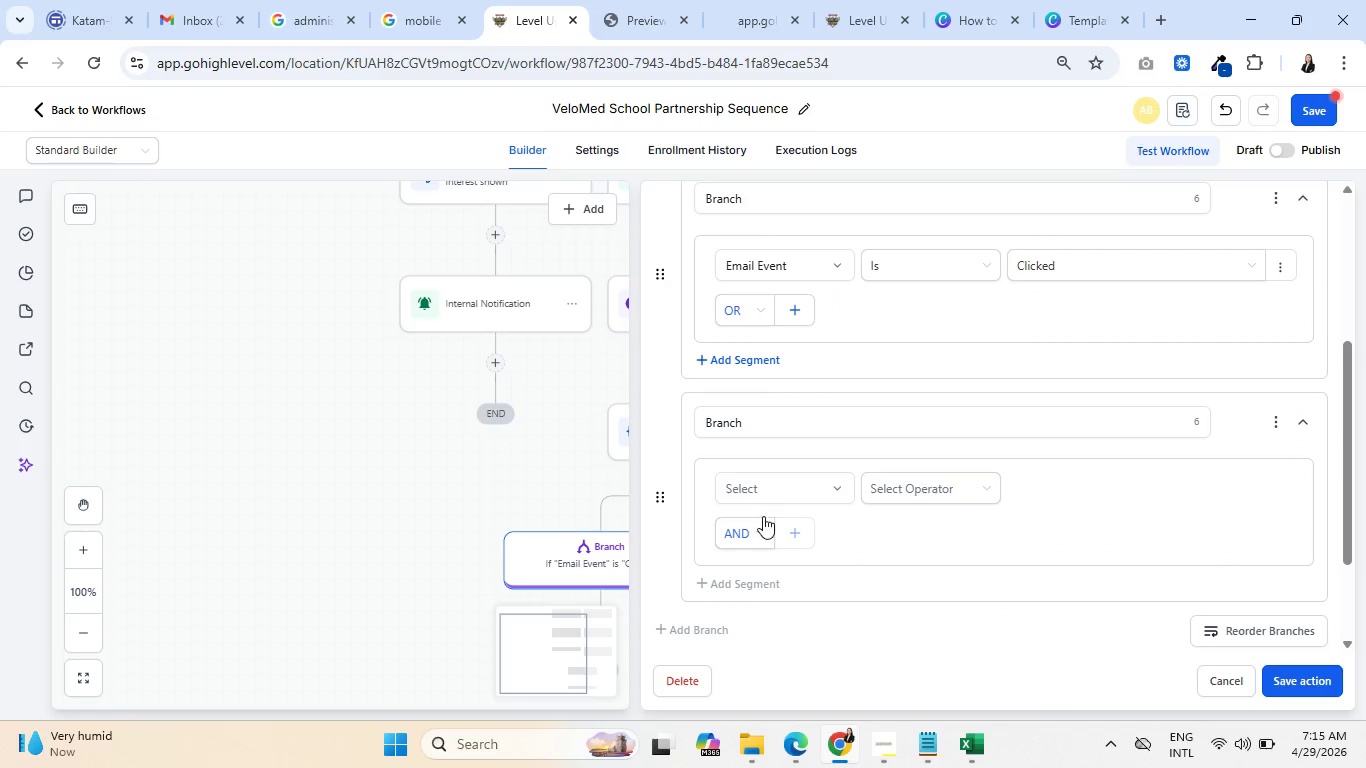 
left_click([790, 492])
 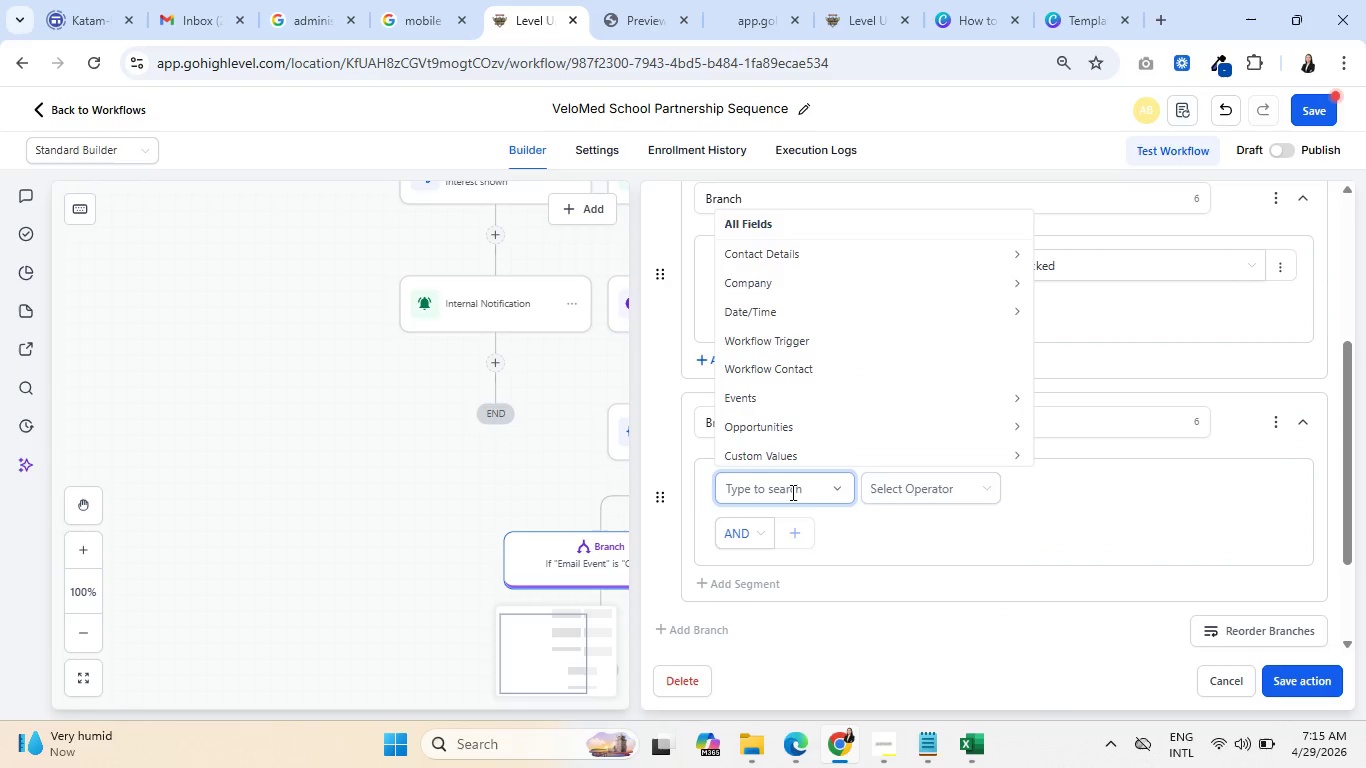 
type(tag)
 